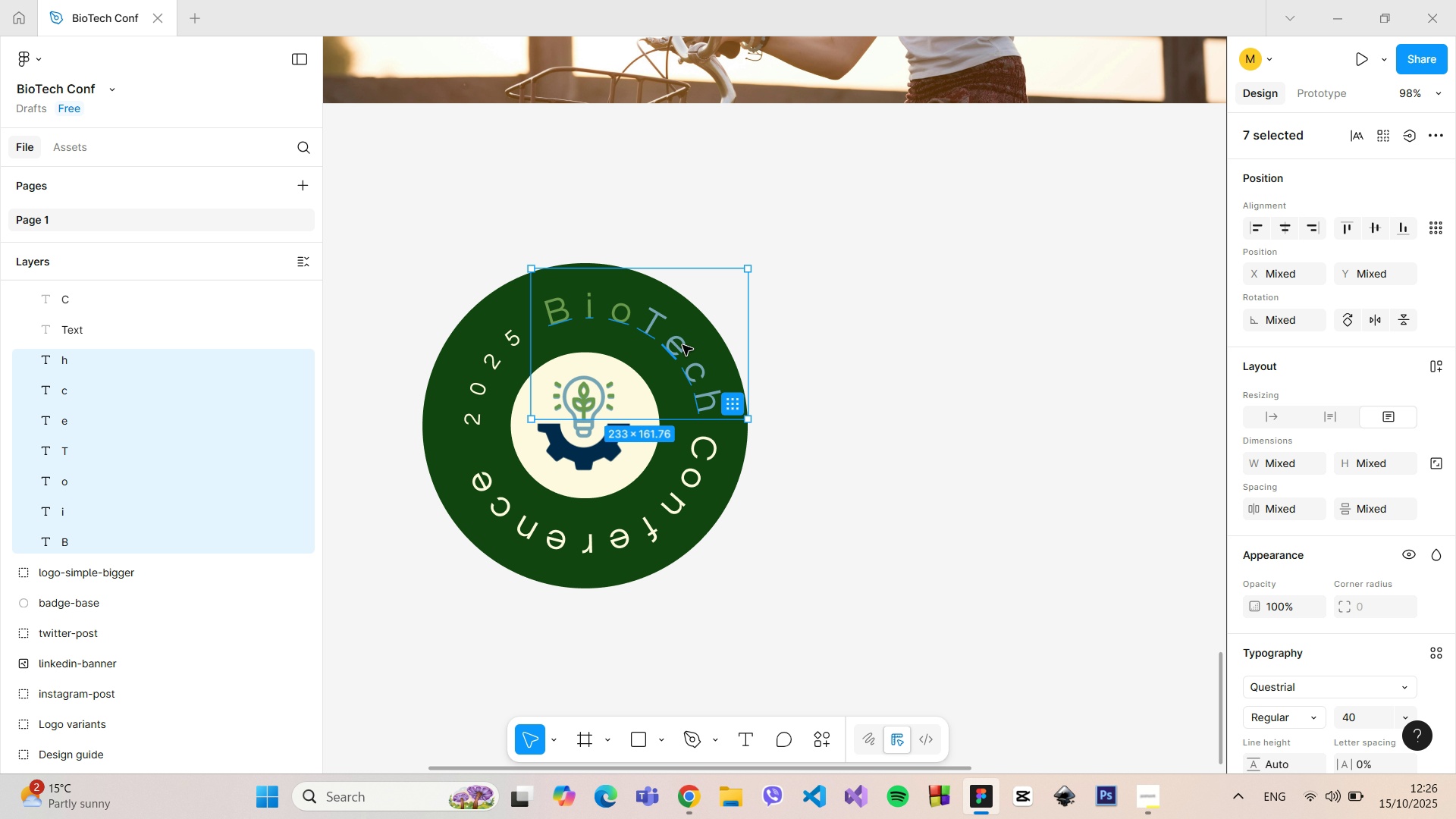 
key(Shift+ShiftLeft)
 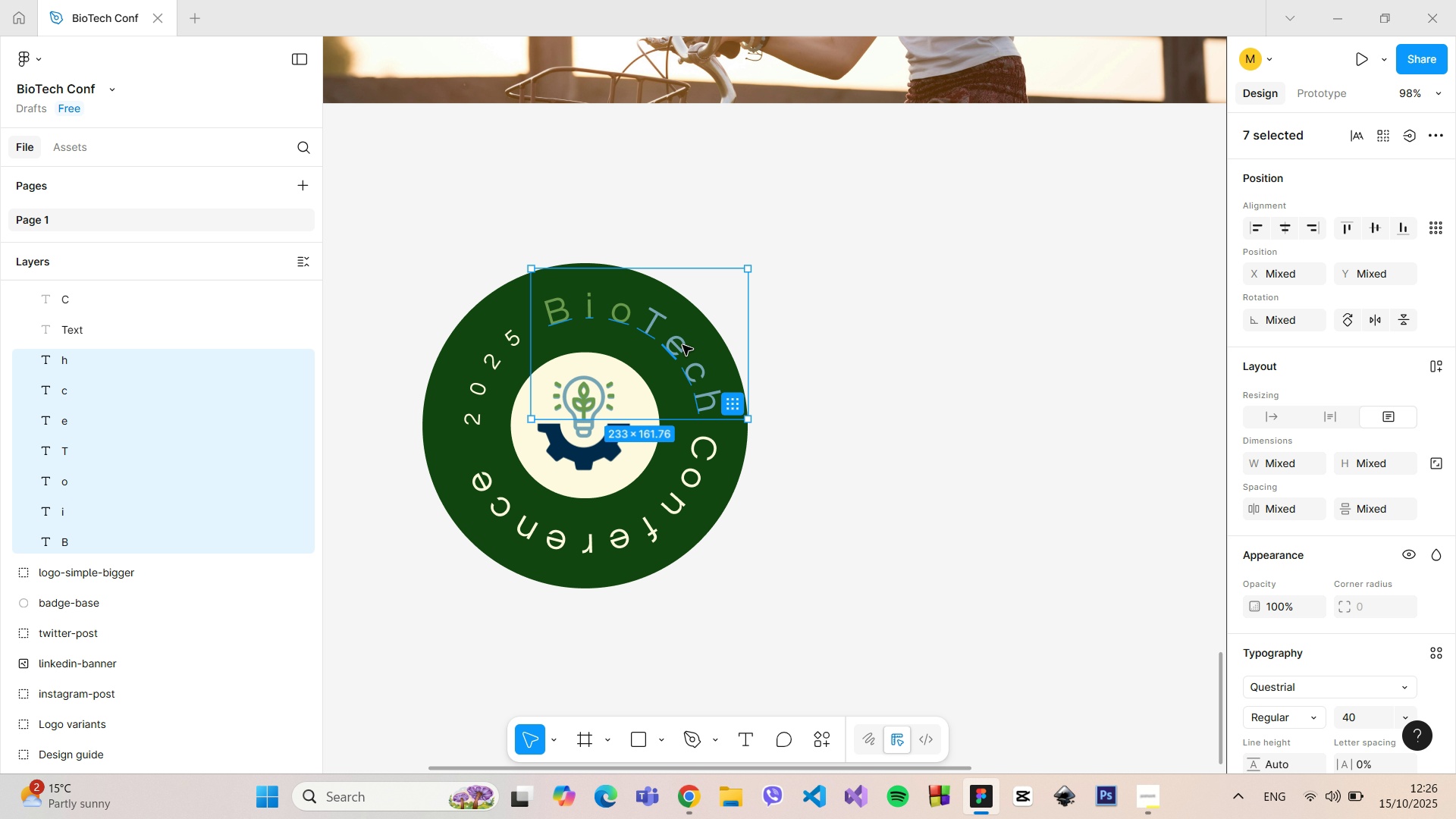 
key(Shift+ShiftLeft)
 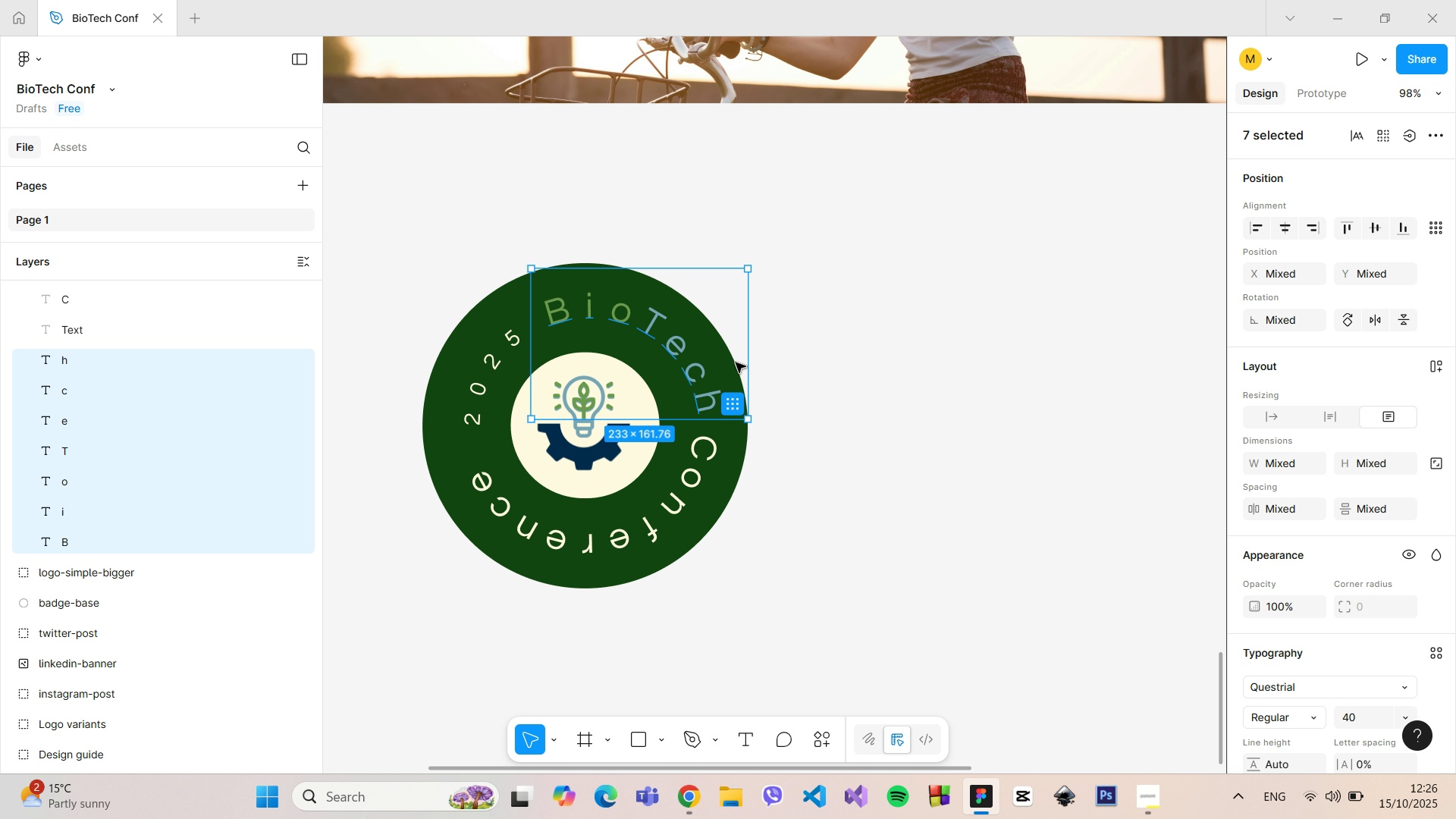 
key(Shift+ShiftLeft)
 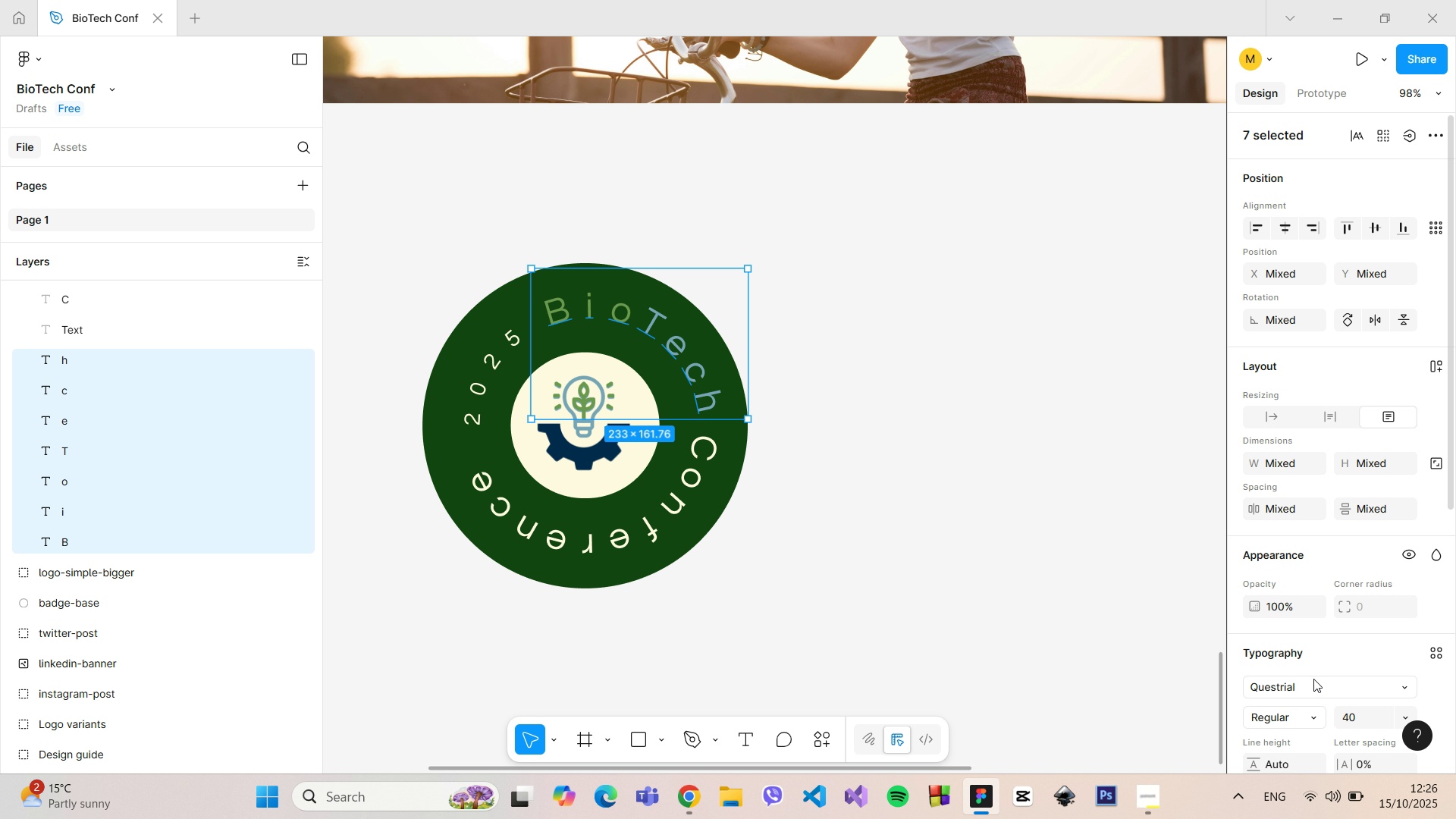 
left_click([1312, 682])
 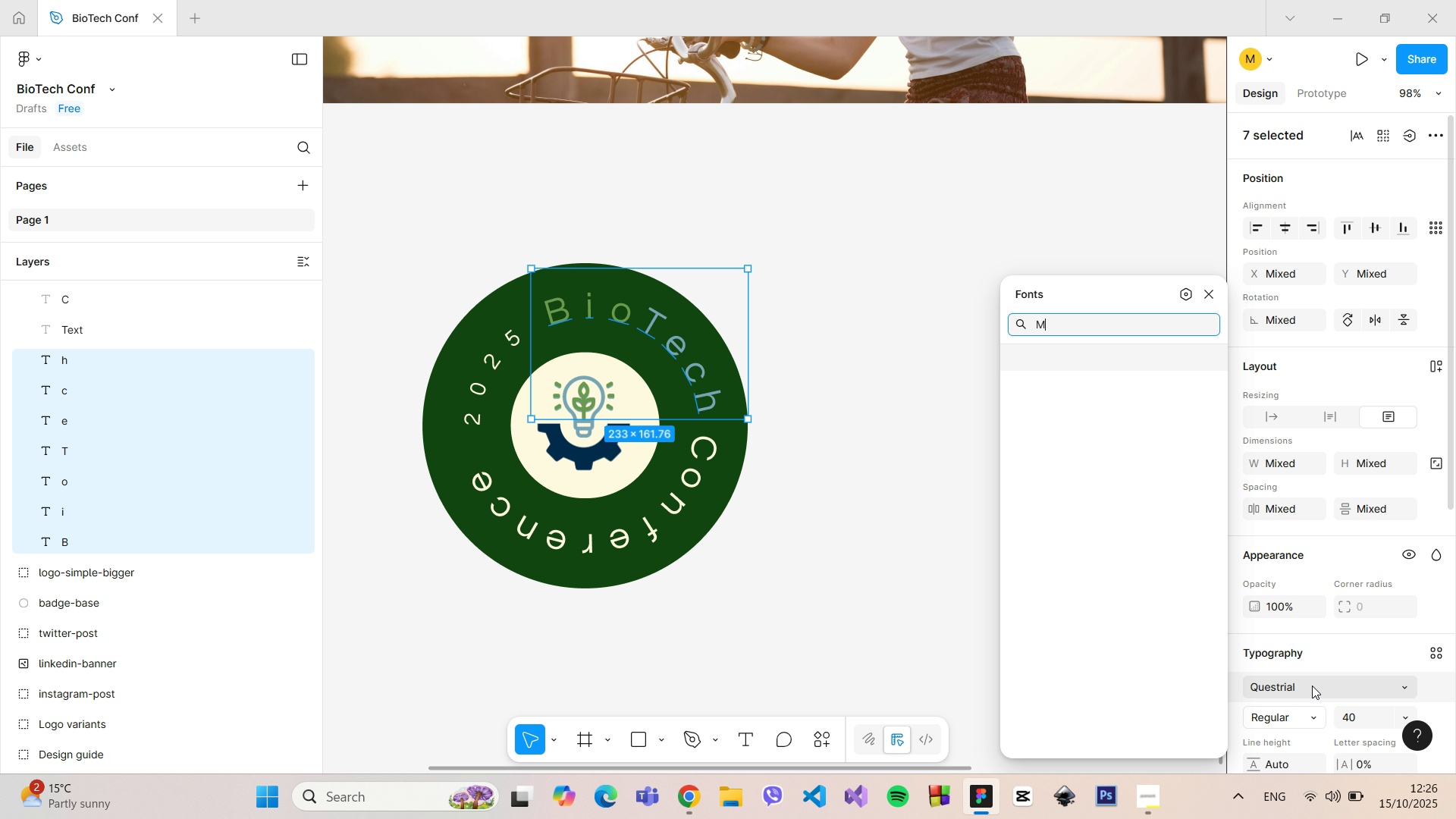 
type(Mar)
 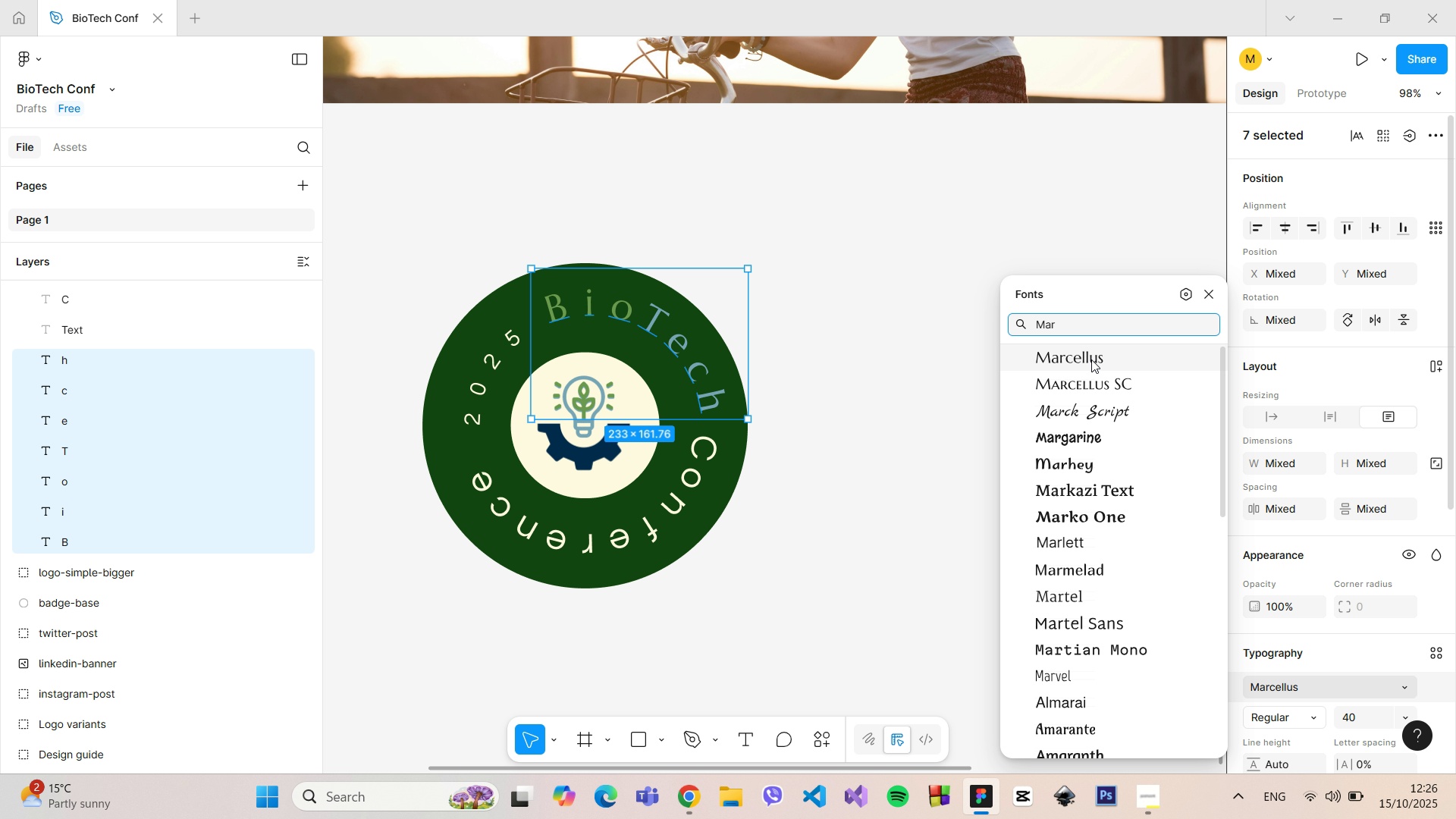 
left_click([1091, 359])
 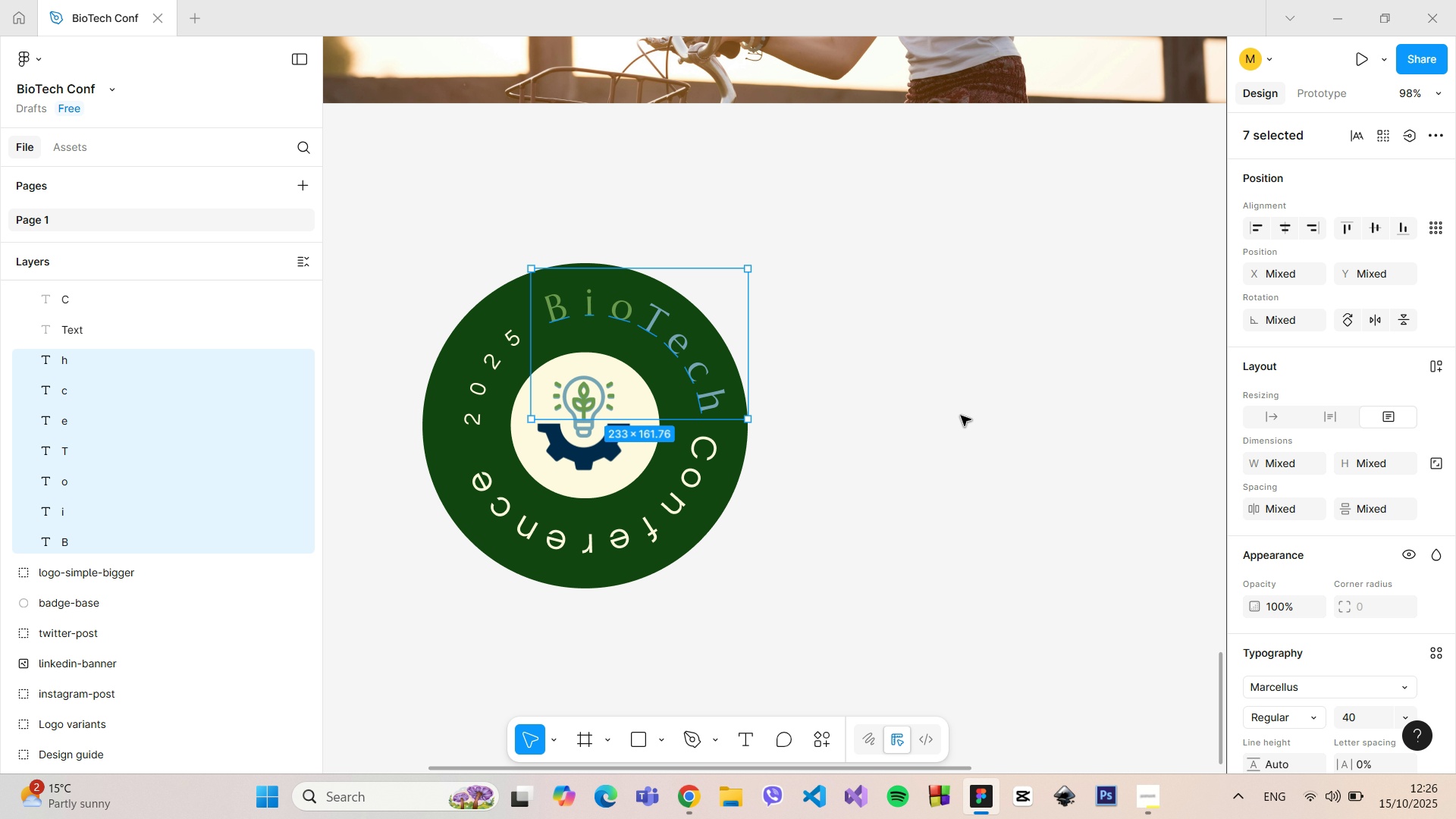 
left_click([961, 416])
 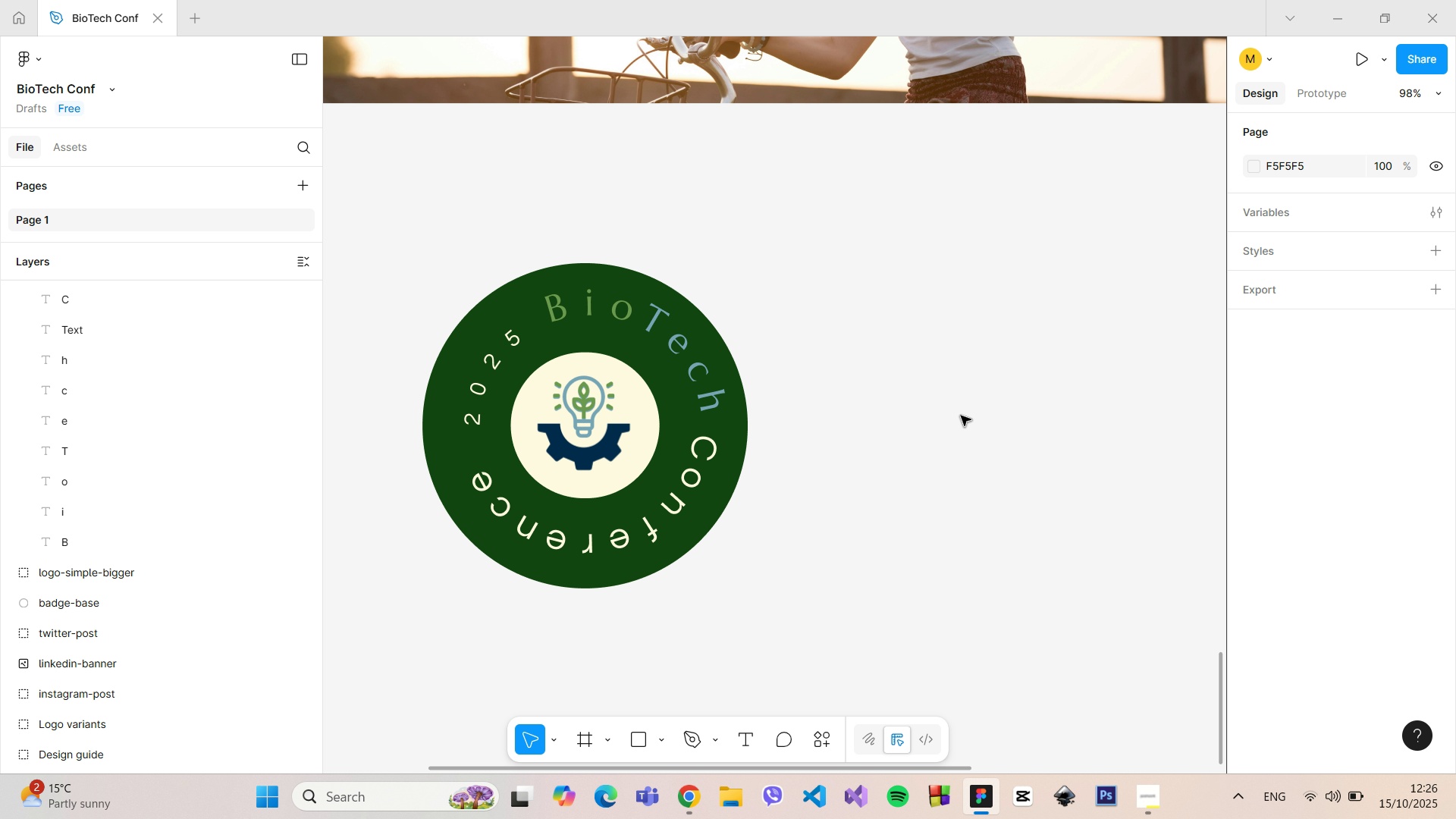 
scroll: coordinate [961, 416], scroll_direction: down, amount: 6.0
 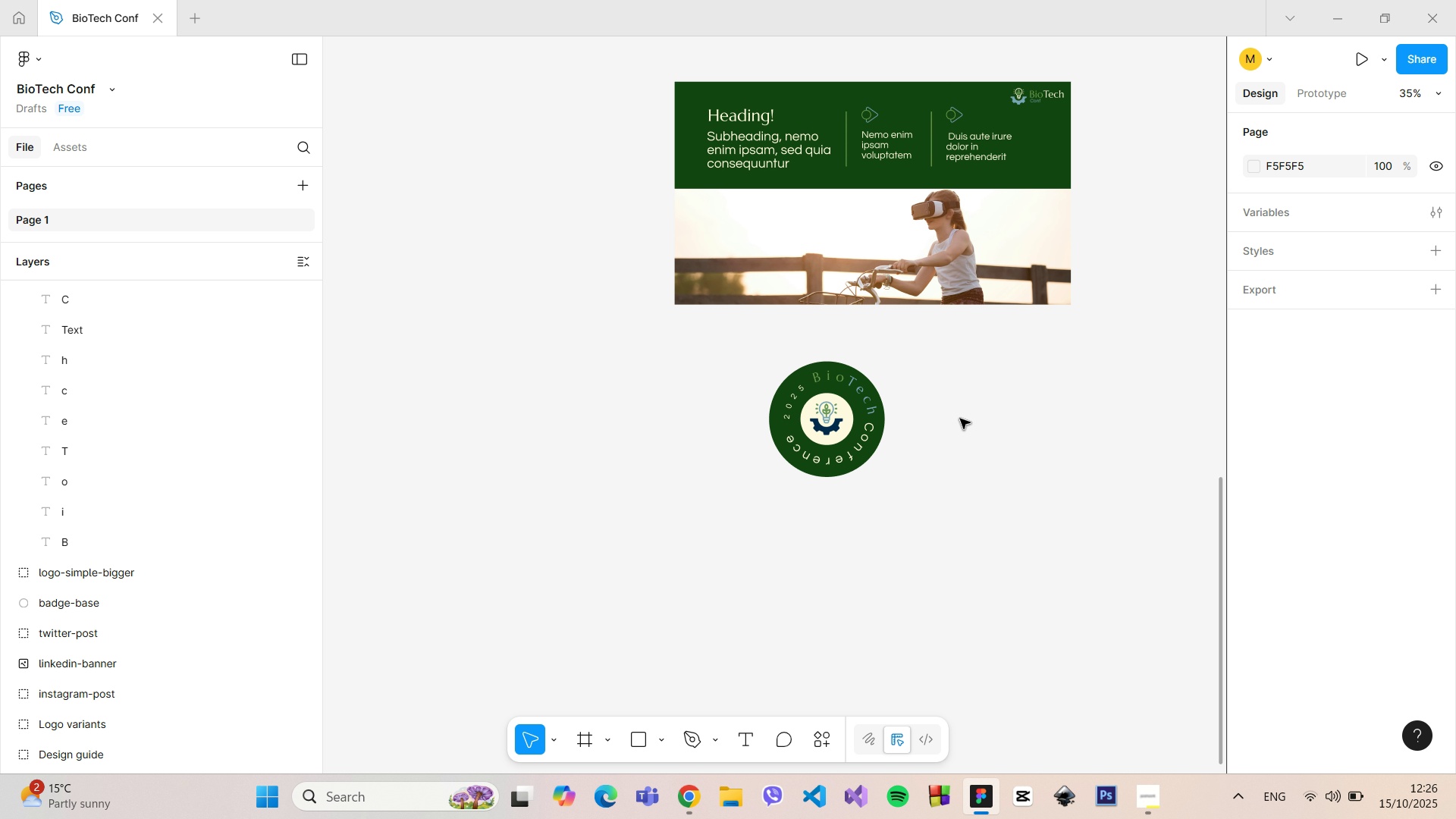 
scroll: coordinate [960, 419], scroll_direction: up, amount: 8.0
 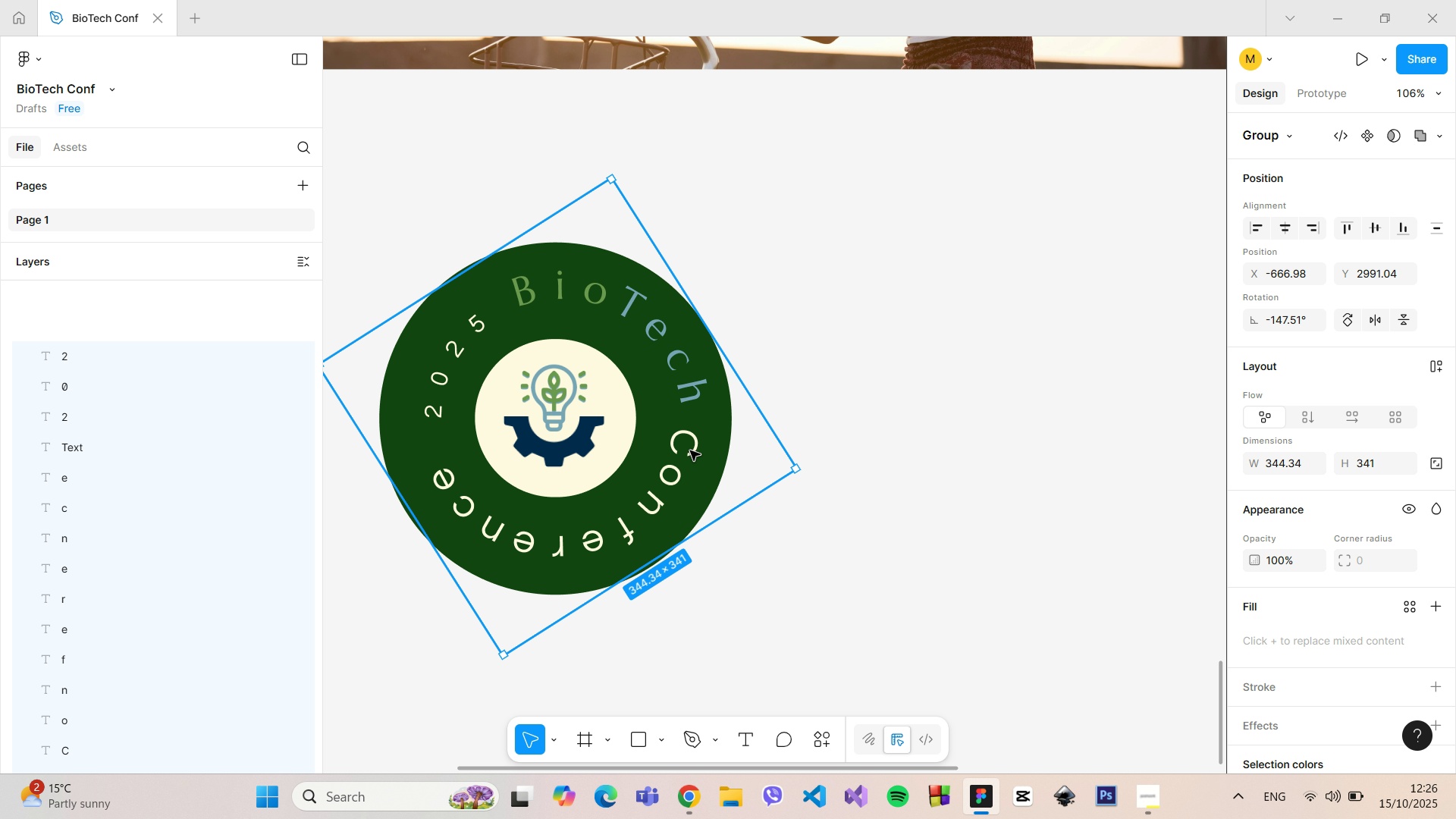 
double_click([690, 450])
 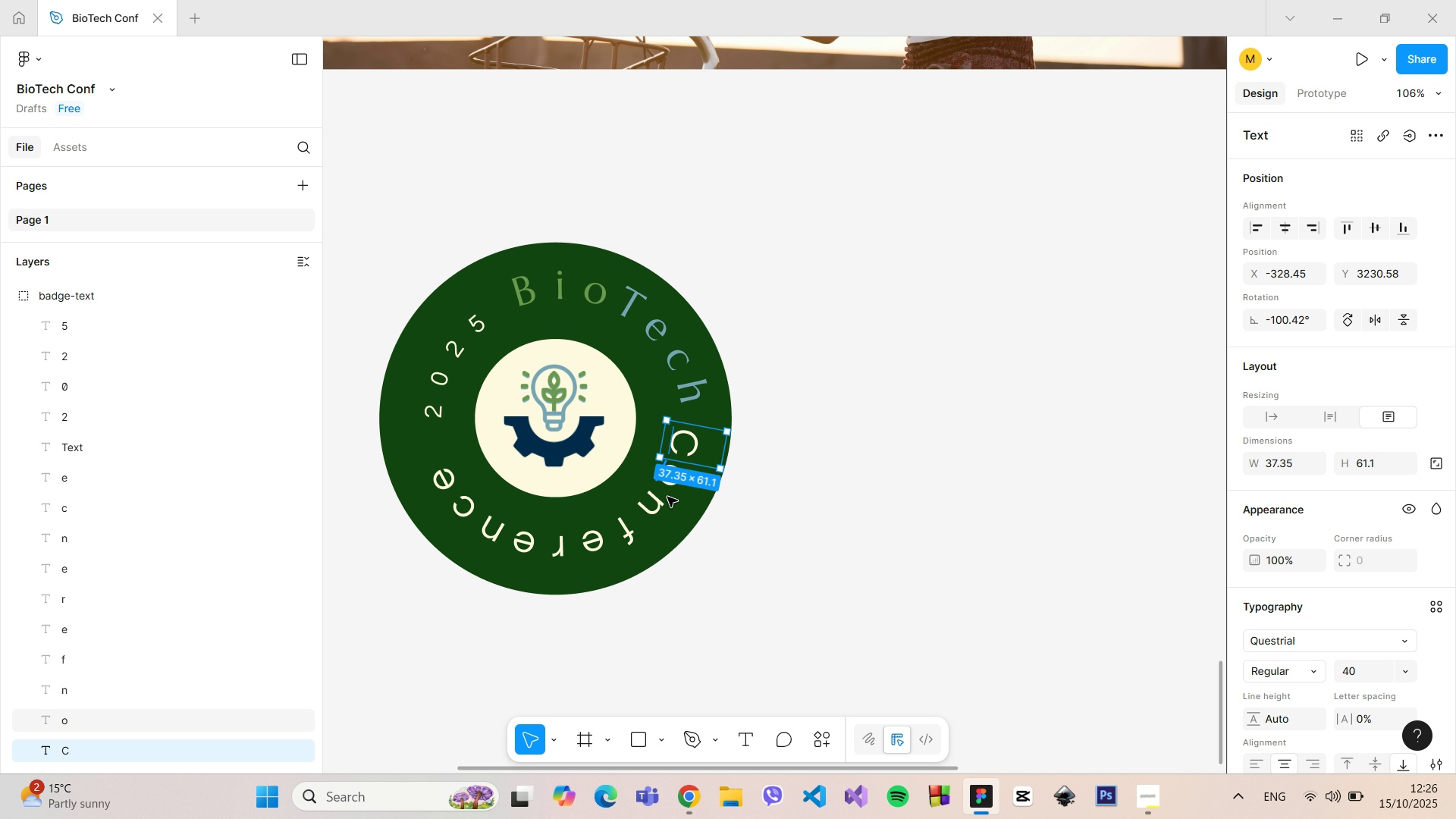 
hold_key(key=ShiftLeft, duration=1.51)
 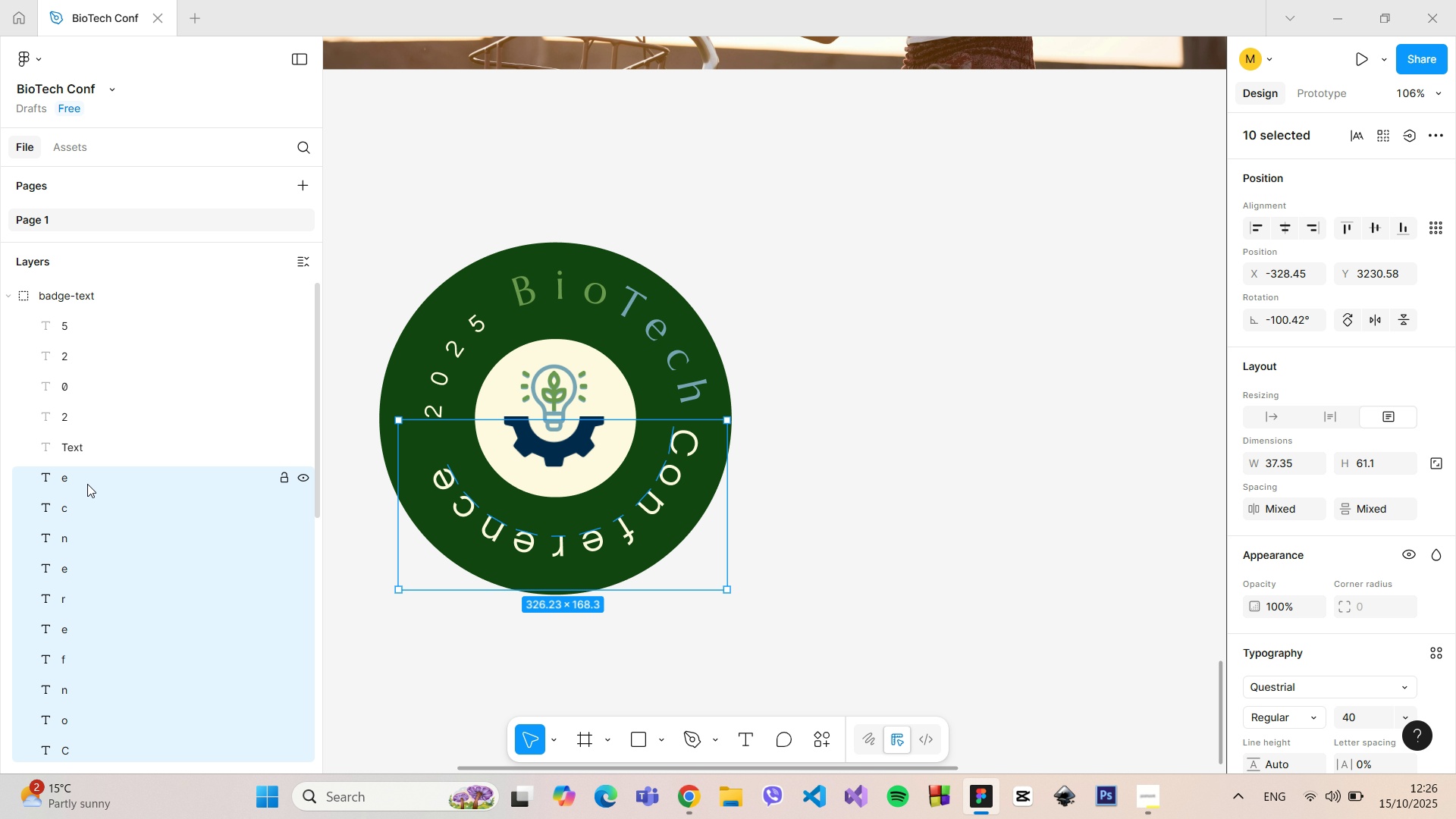 
hold_key(key=ShiftLeft, duration=0.83)
left_click([87, 484])
 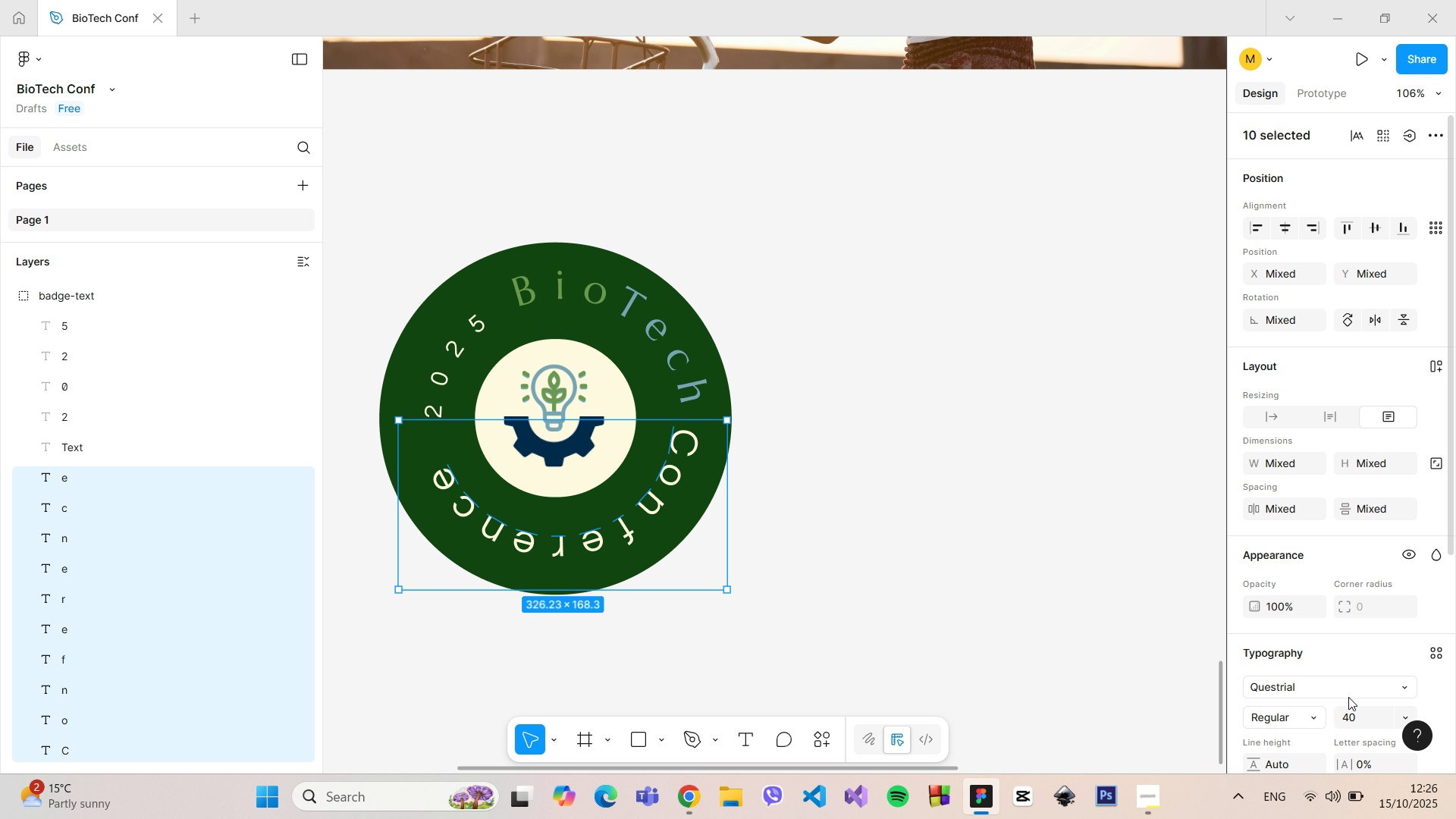 
left_click([1361, 721])
 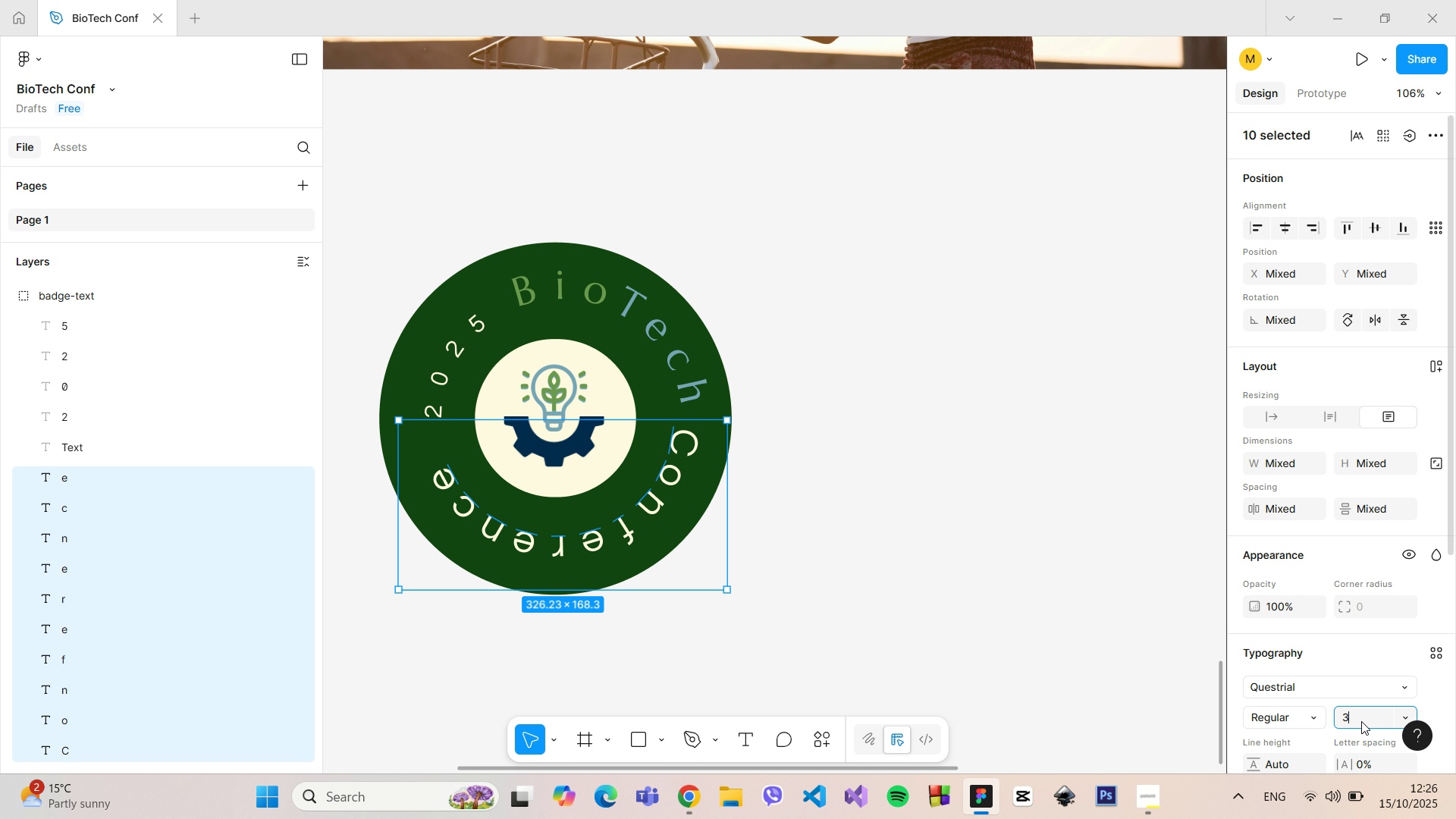 
type(35)
 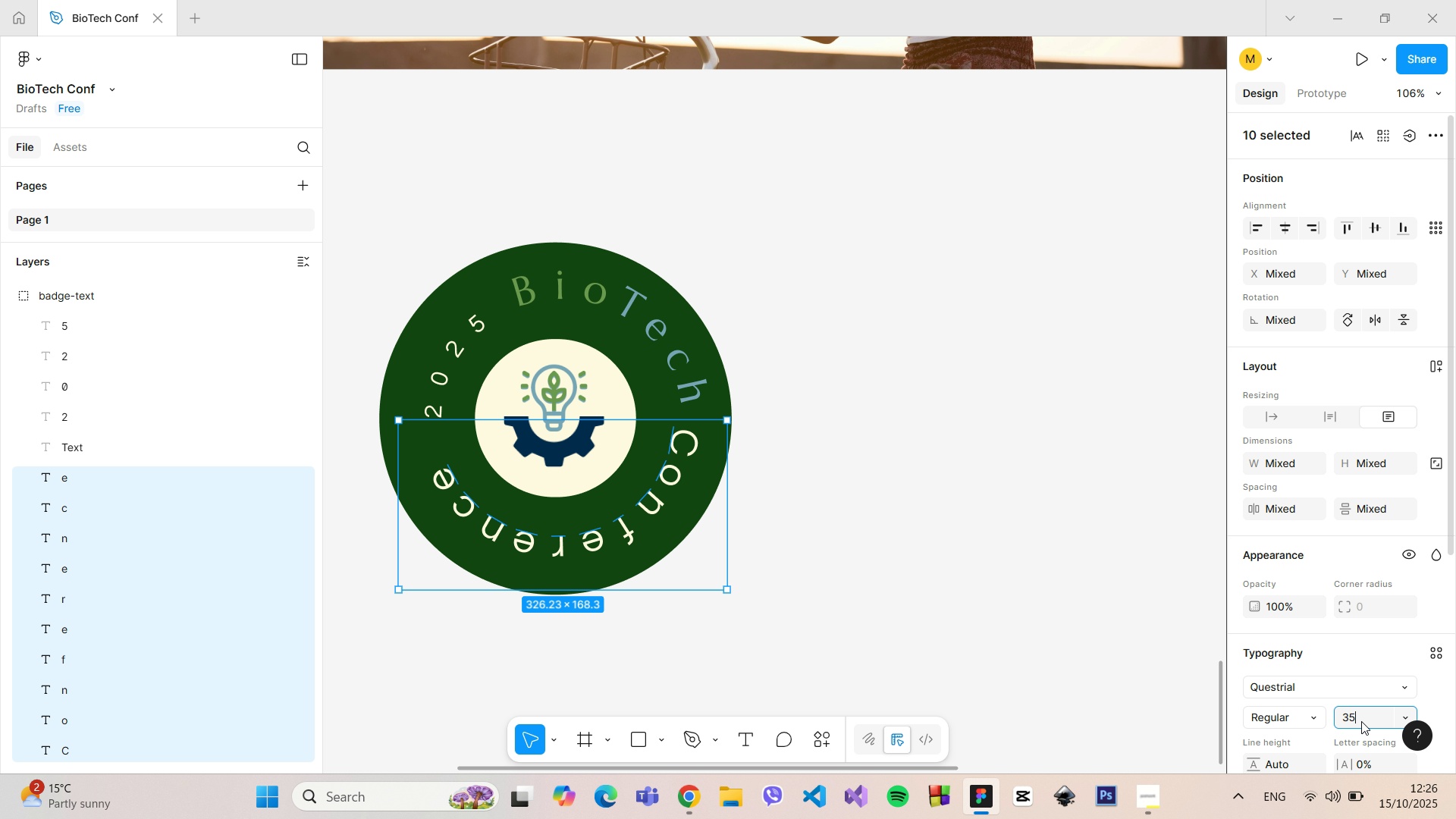 
key(Enter)
 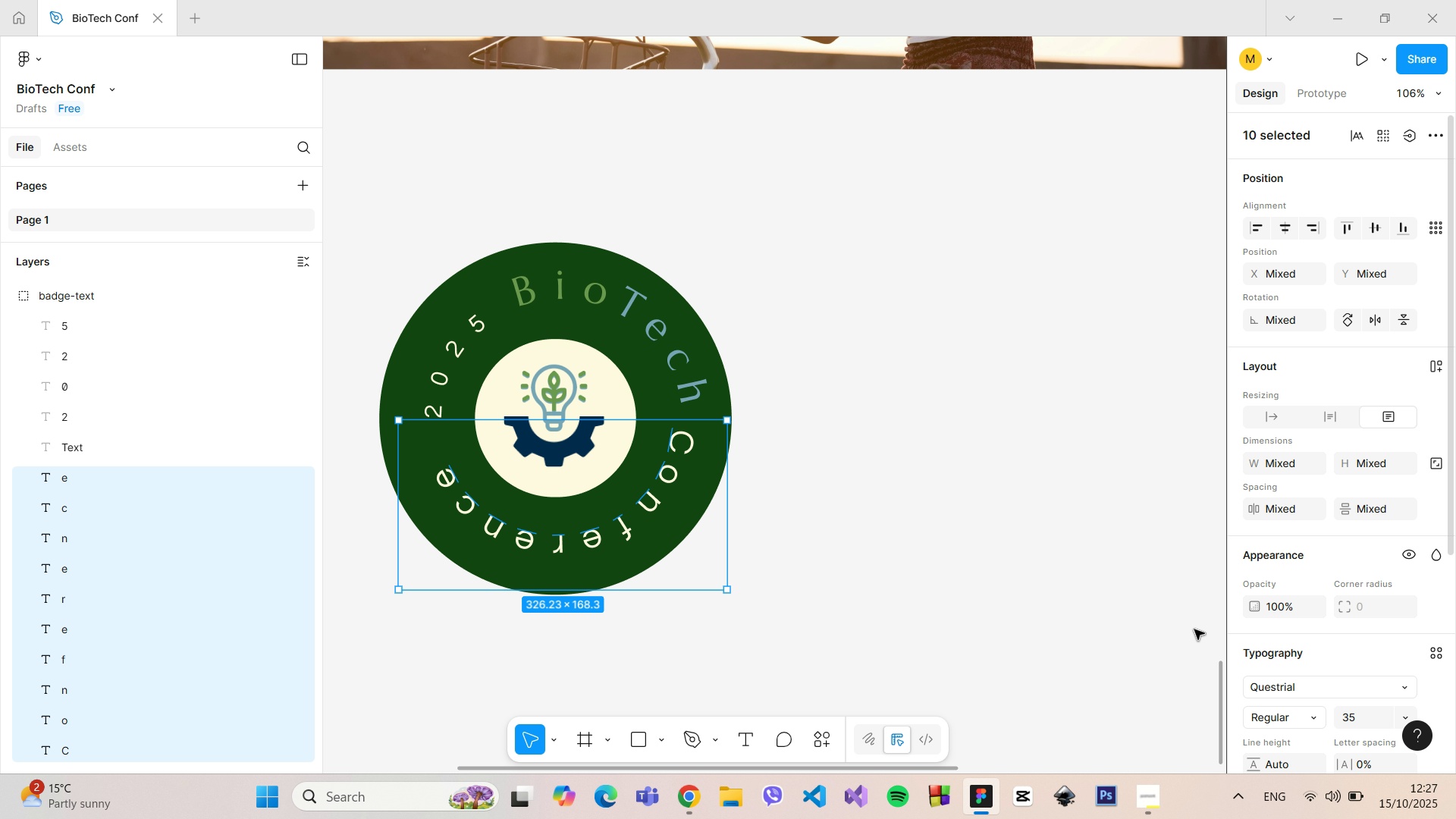 
left_click([916, 441])
 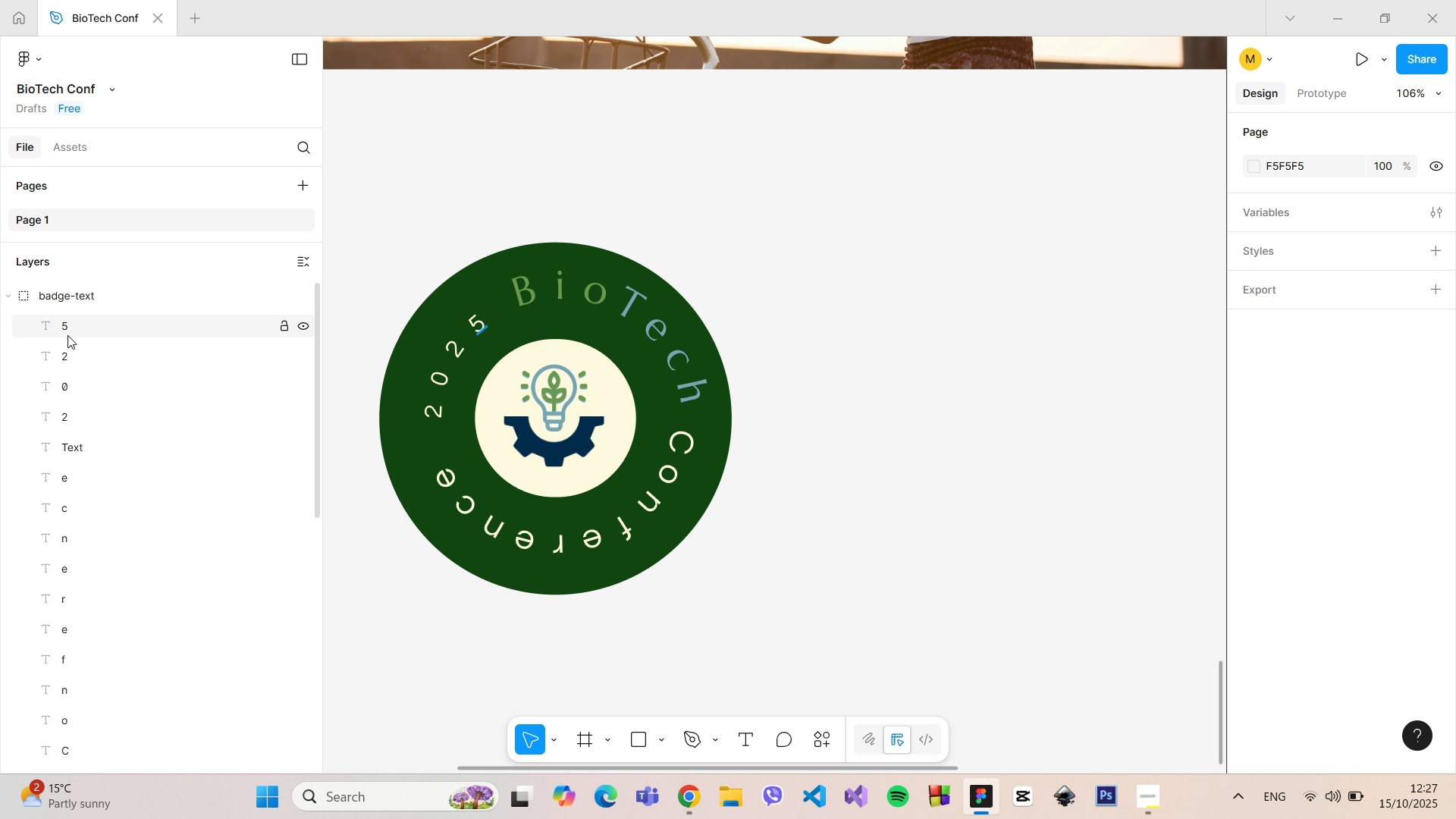 
scroll: coordinate [59, 340], scroll_direction: up, amount: 3.0
 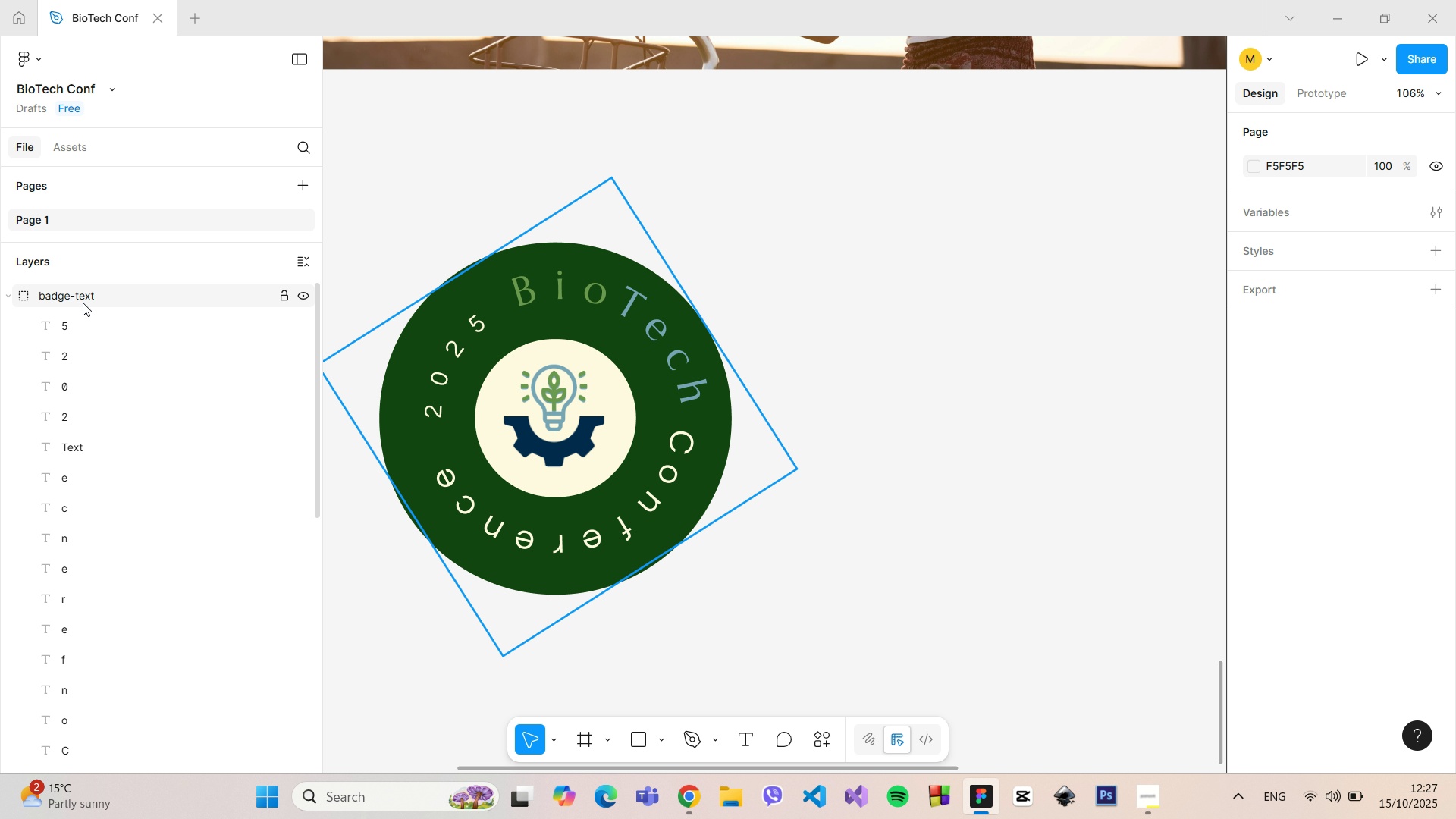 
left_click([83, 303])
 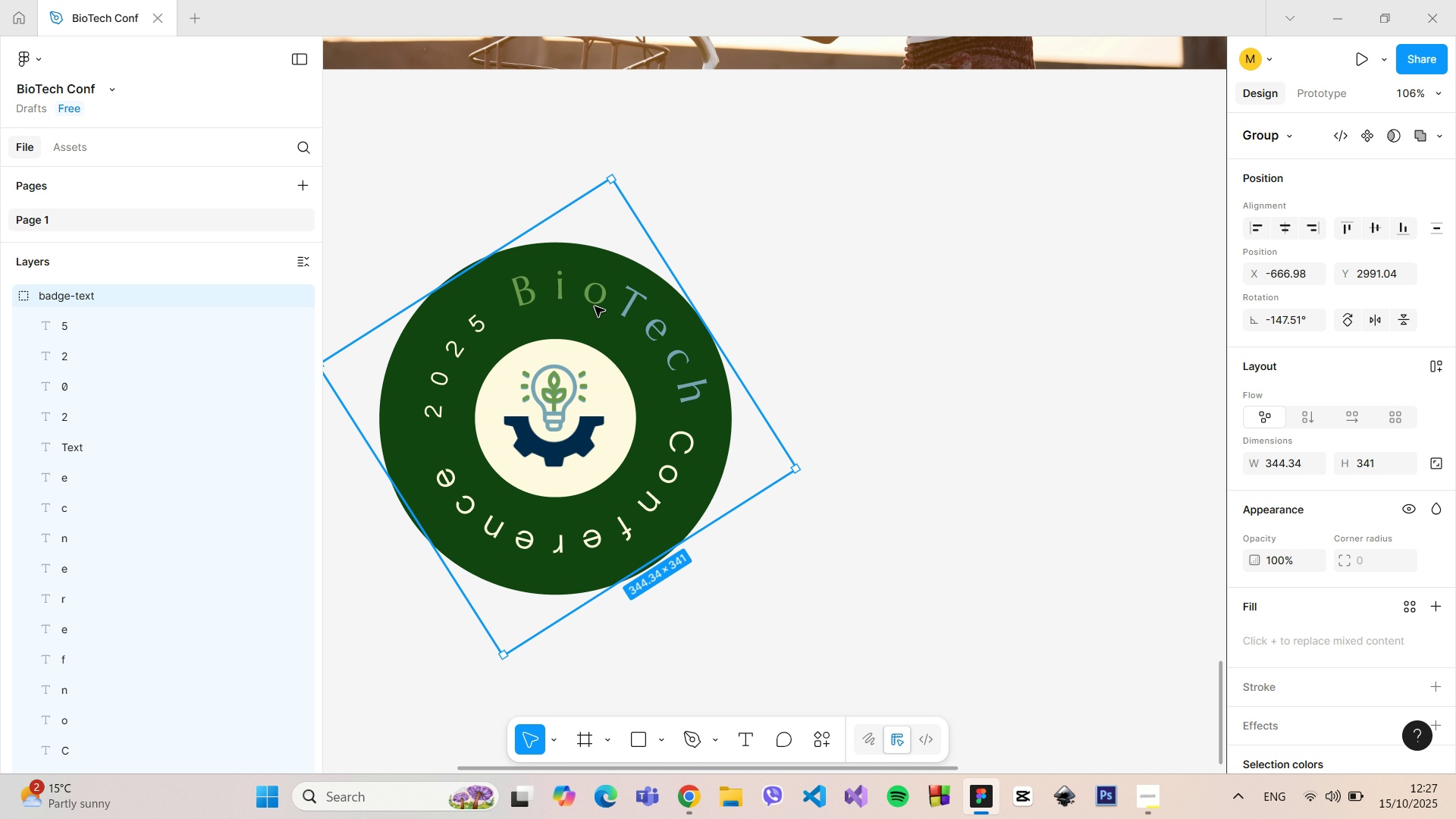 
left_click_drag(start_coordinate=[598, 301], to_coordinate=[595, 306])
 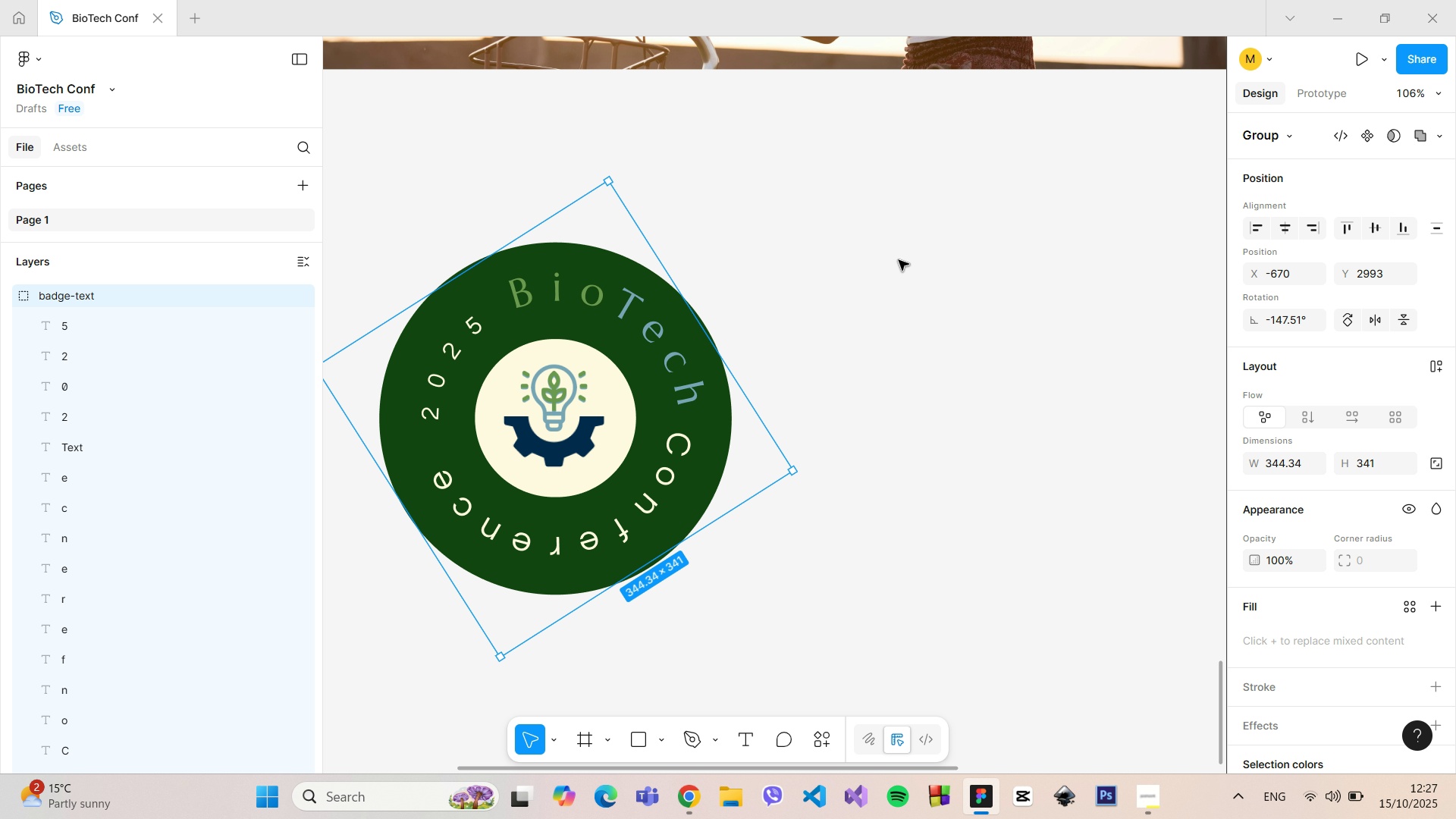 
left_click([899, 260])
 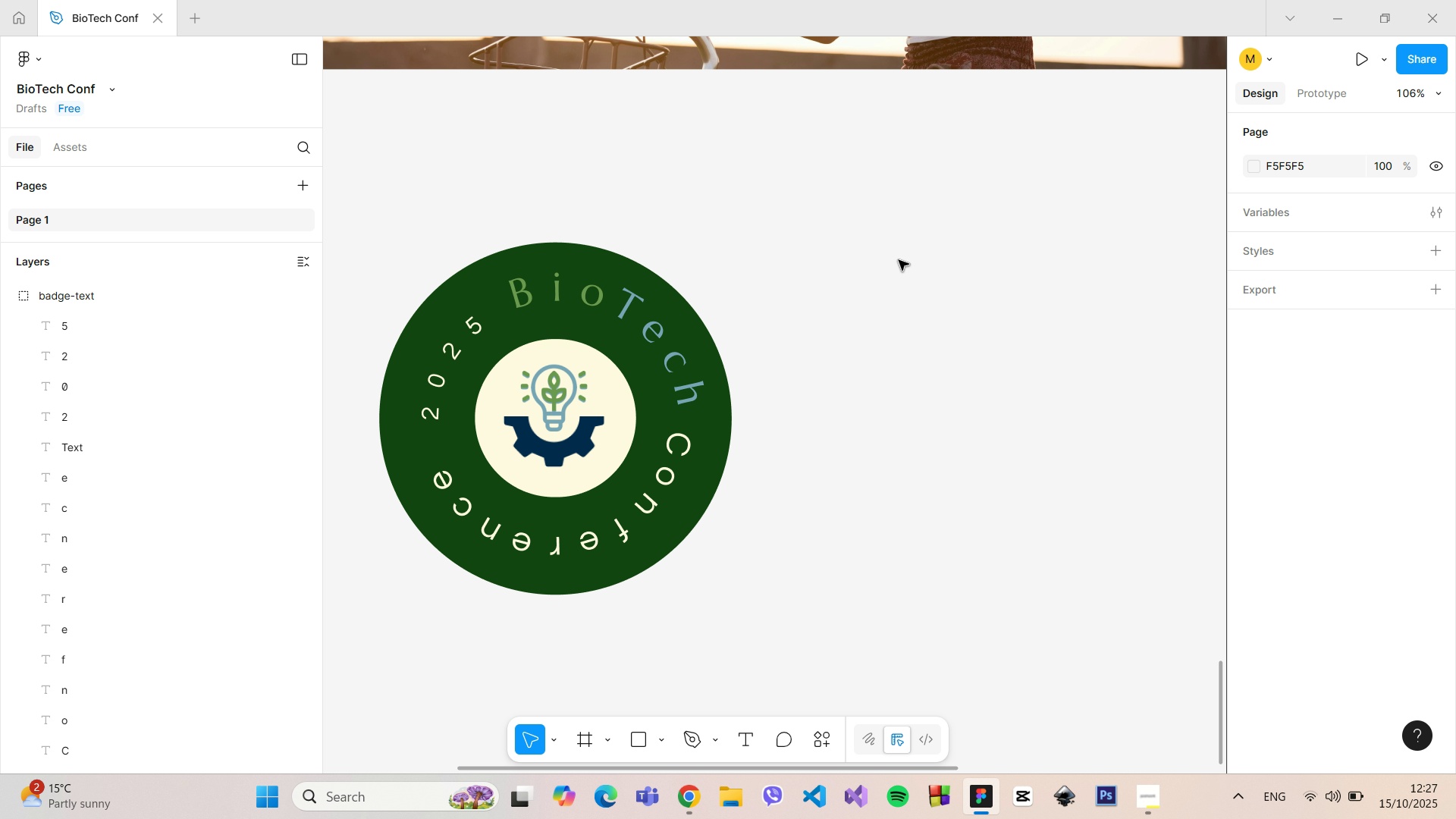 
scroll: coordinate [899, 260], scroll_direction: down, amount: 7.0
 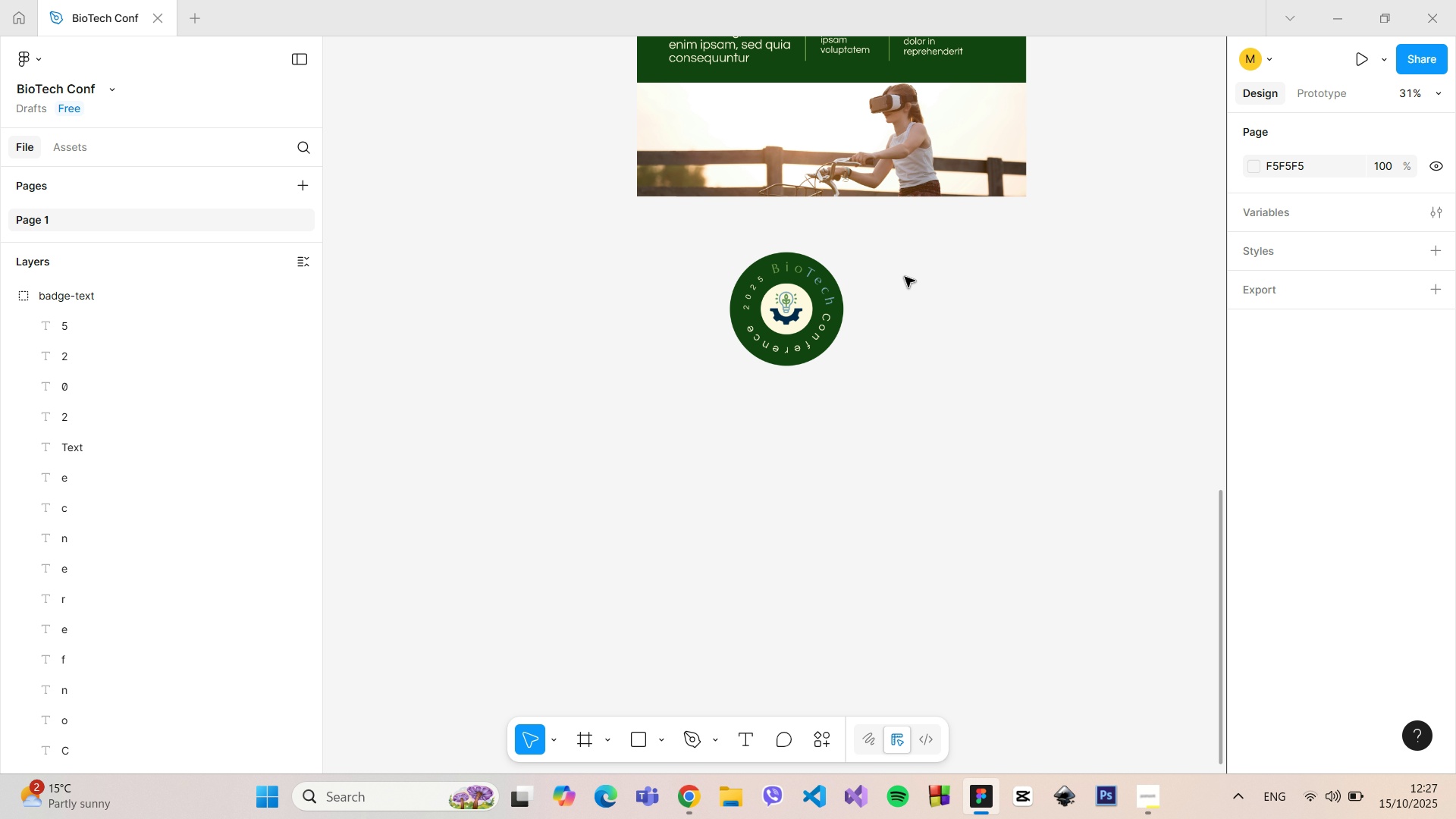 
scroll: coordinate [905, 277], scroll_direction: up, amount: 6.0
 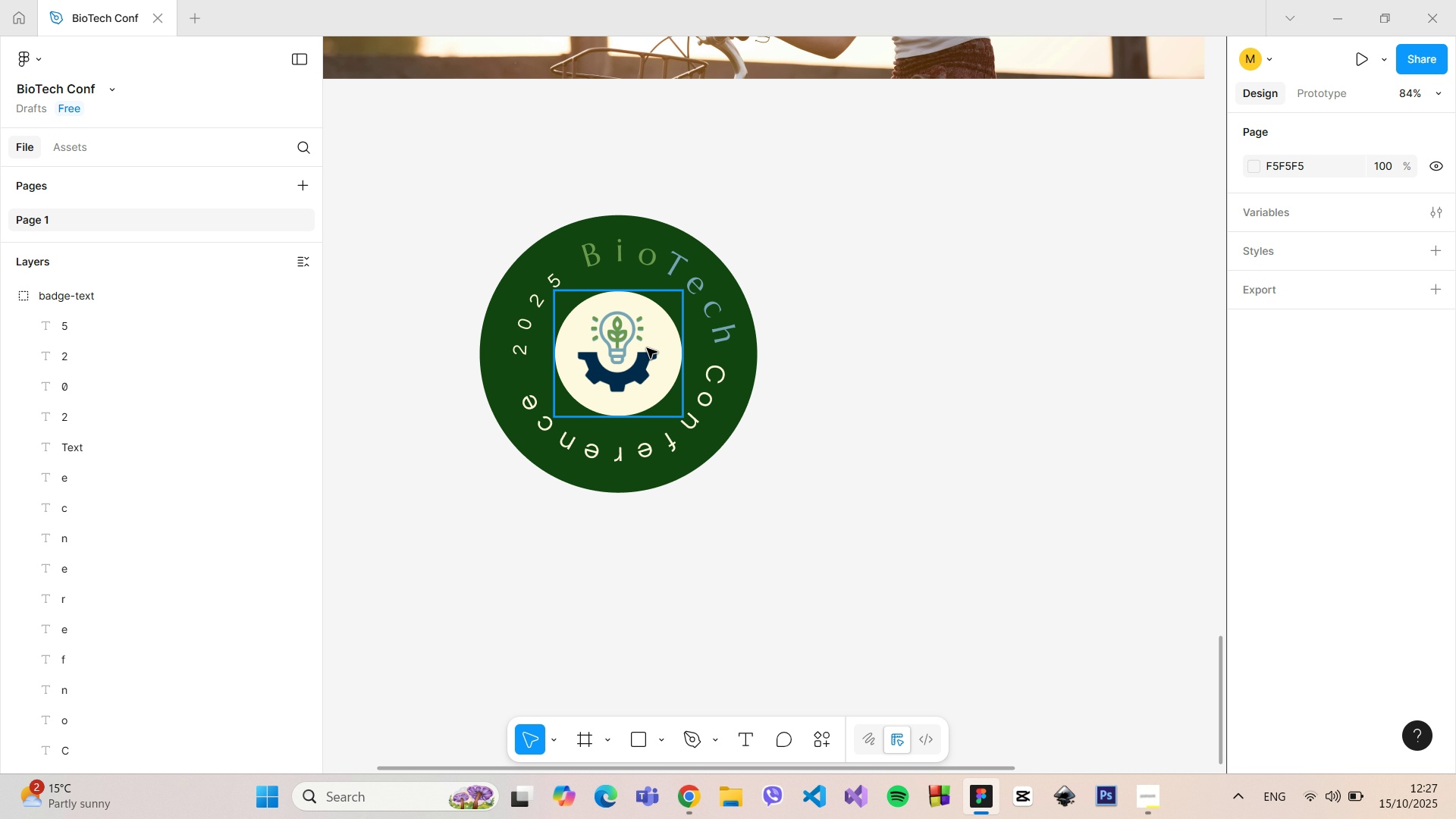 
left_click([645, 348])
 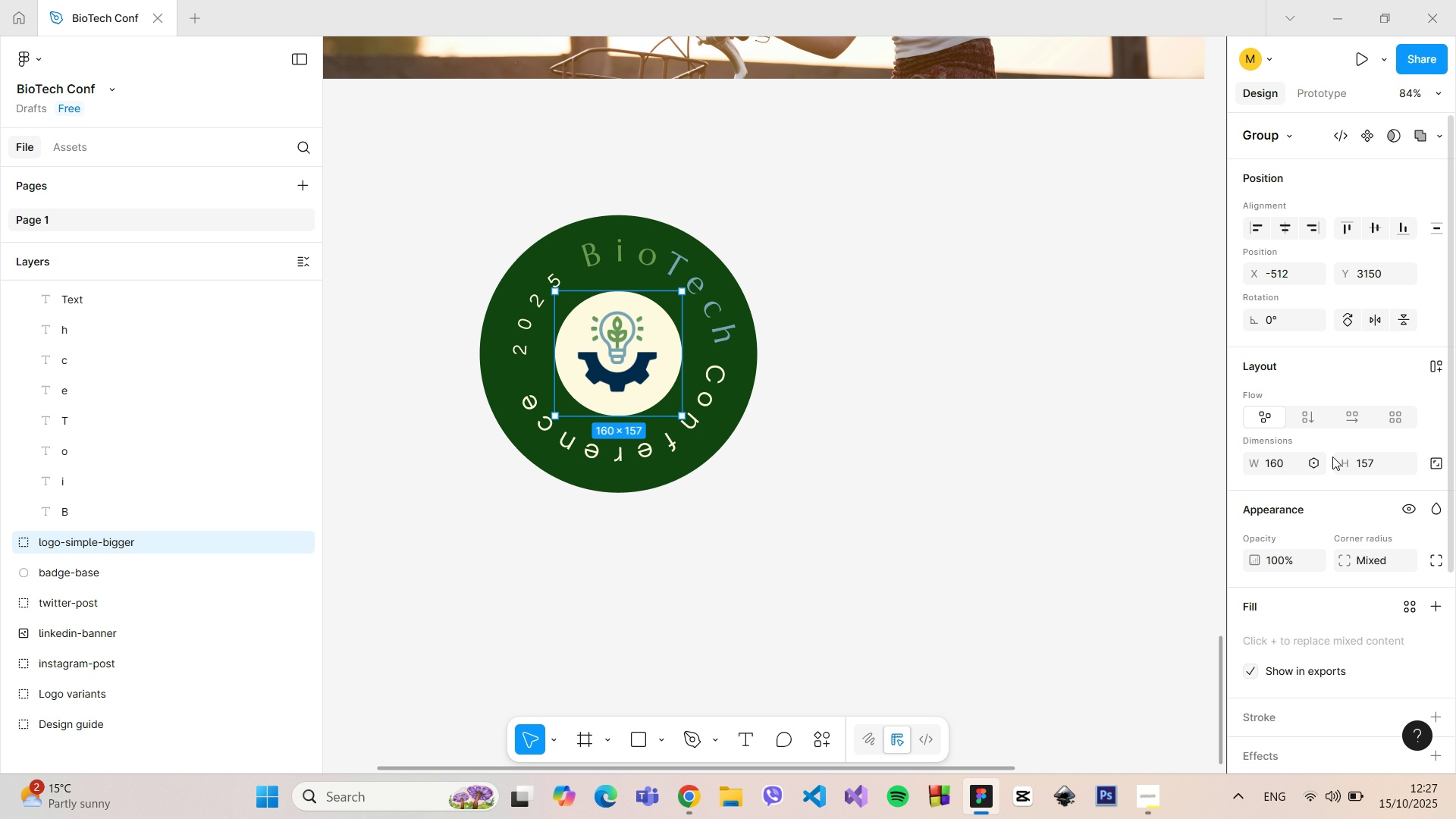 
scroll: coordinate [1368, 477], scroll_direction: down, amount: 3.0
 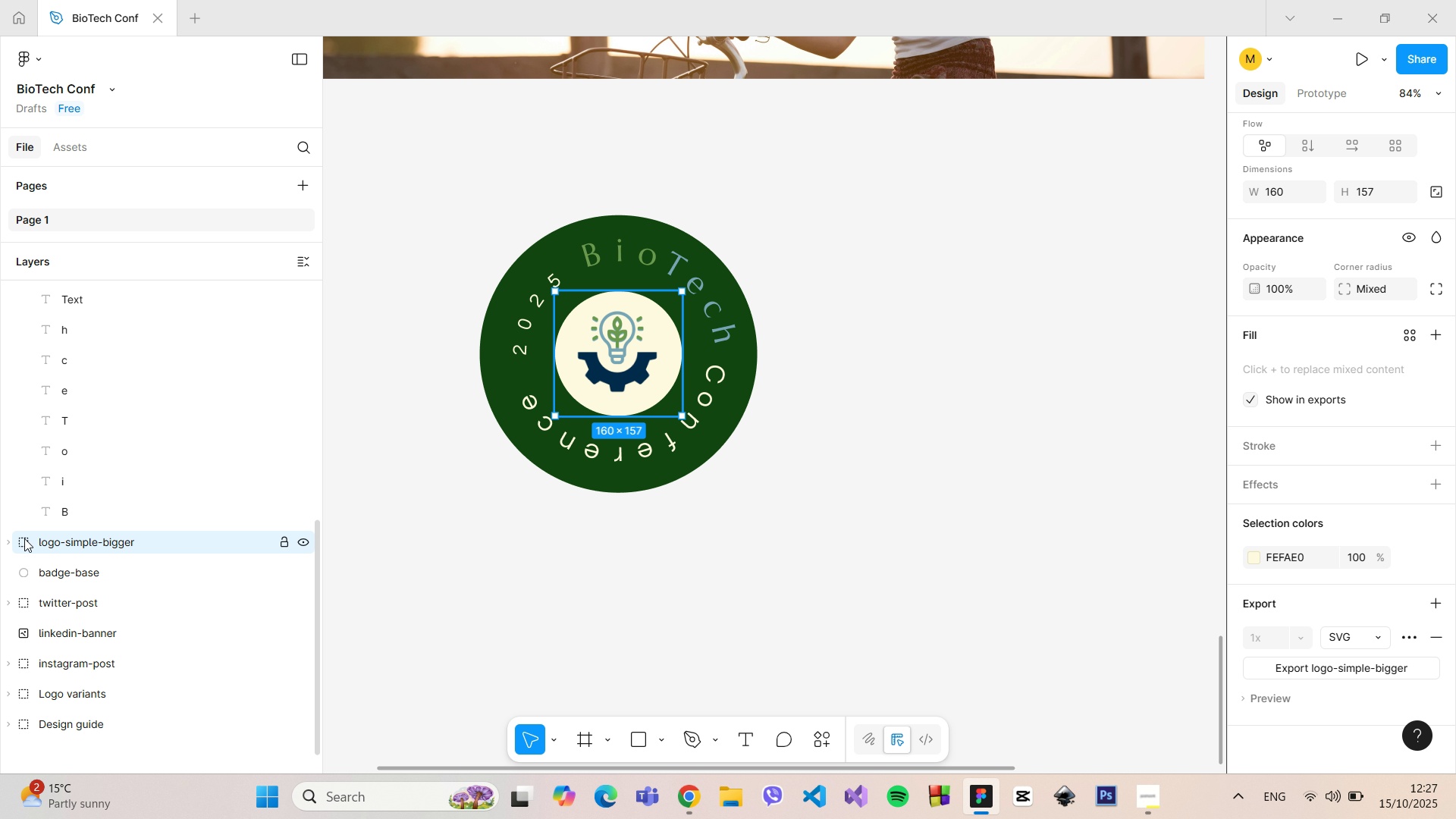 
left_click([7, 543])
 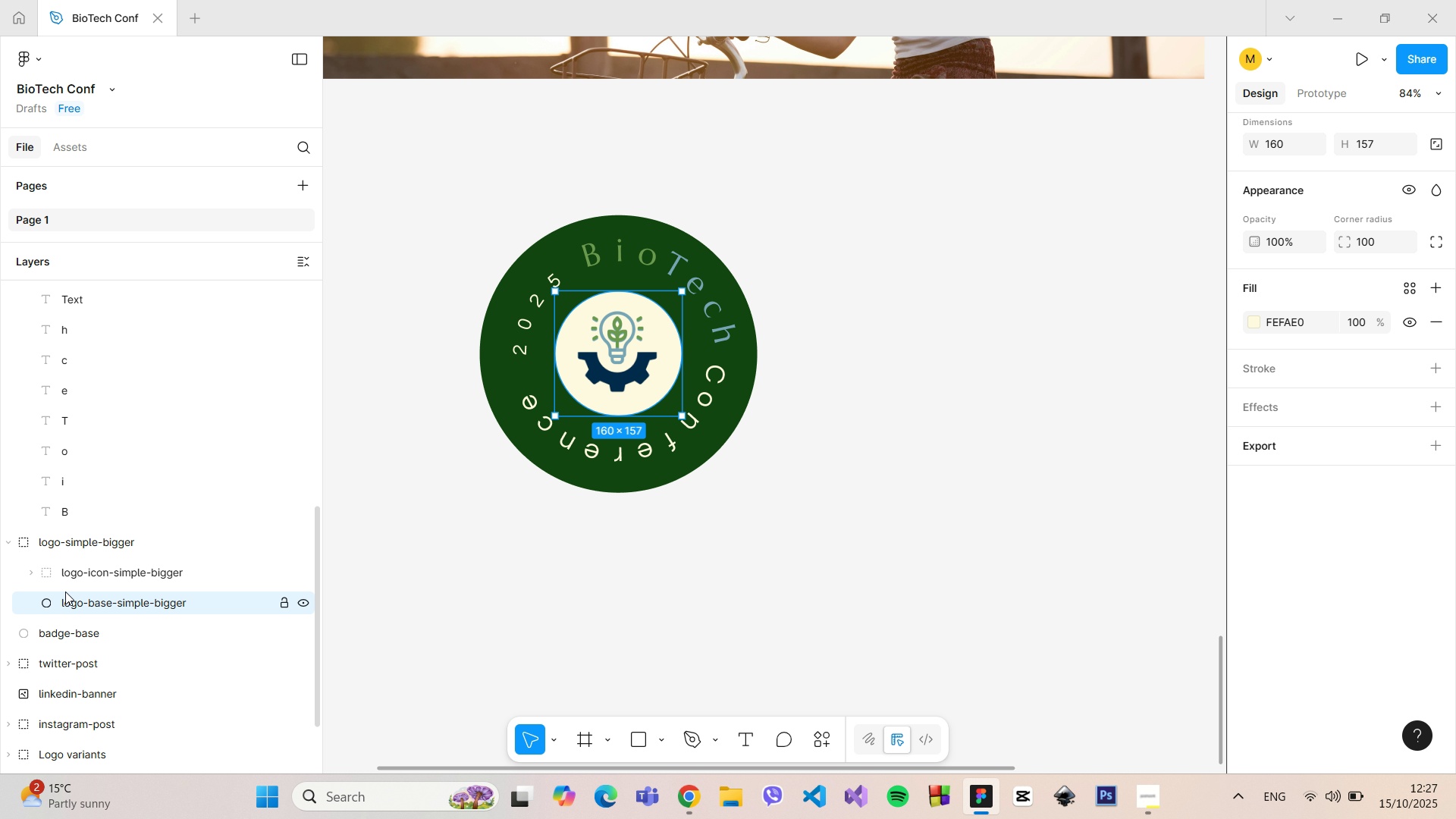 
left_click([65, 592])
 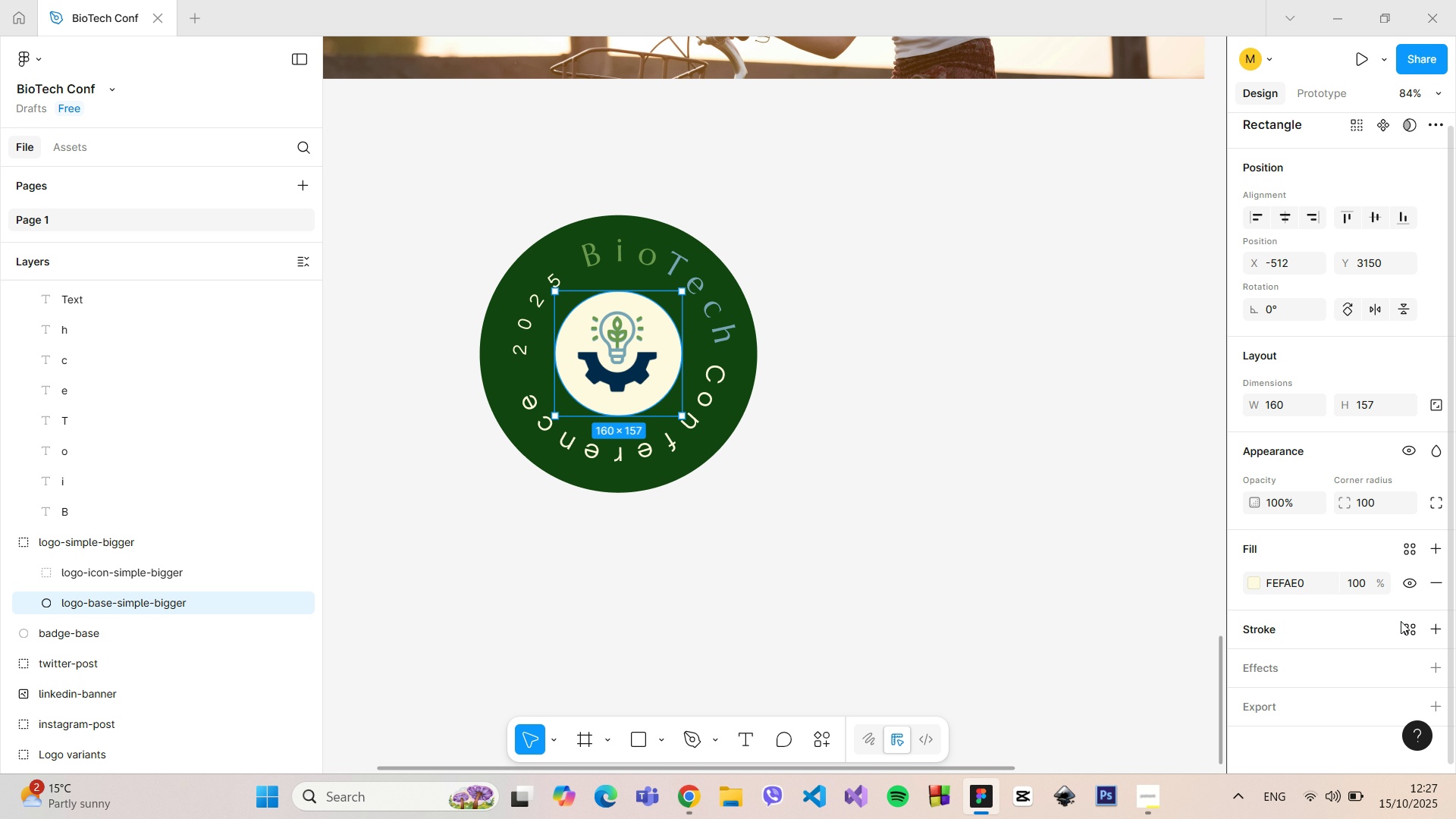 
left_click([1434, 629])
 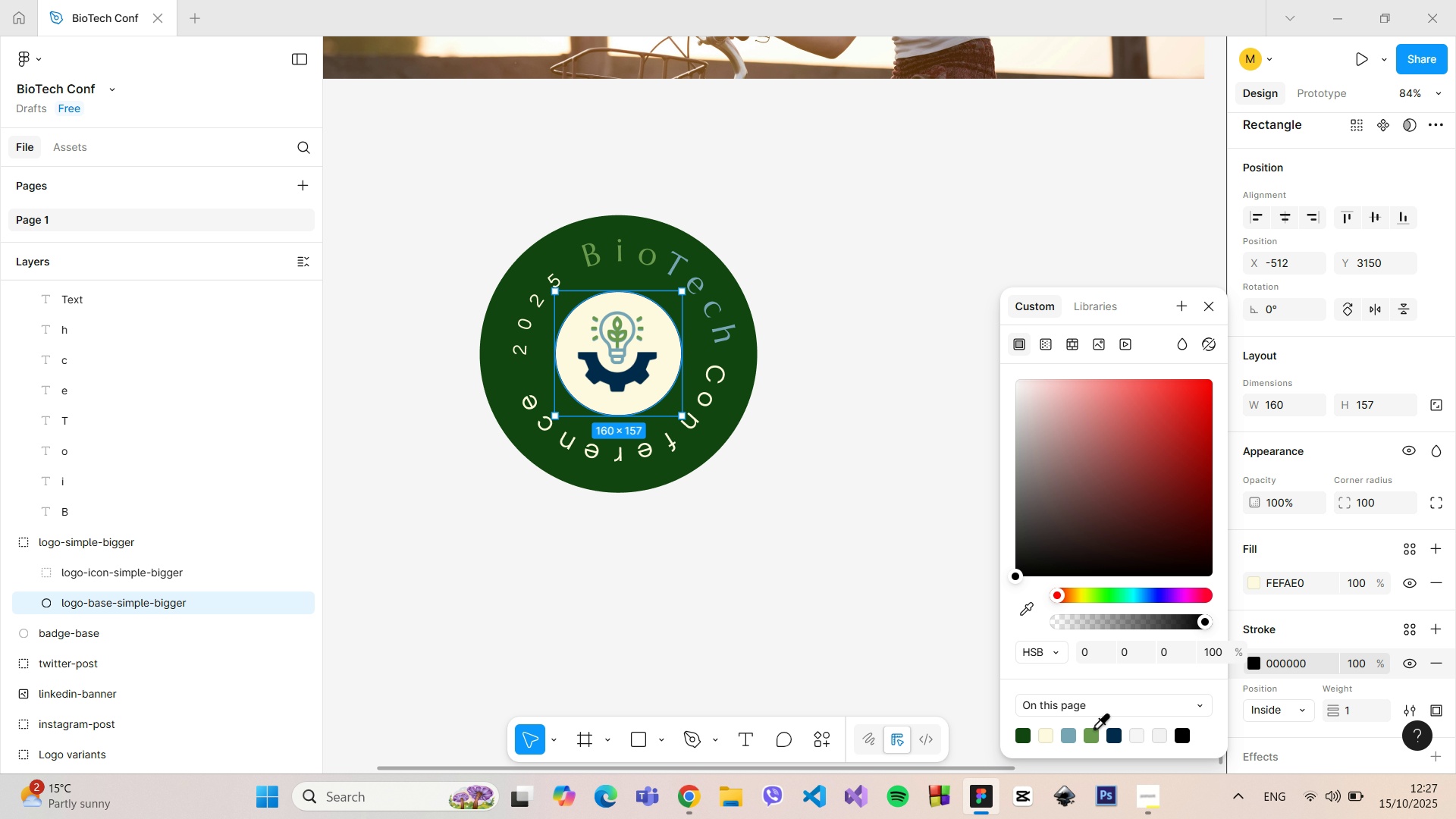 
left_click([1090, 730])
 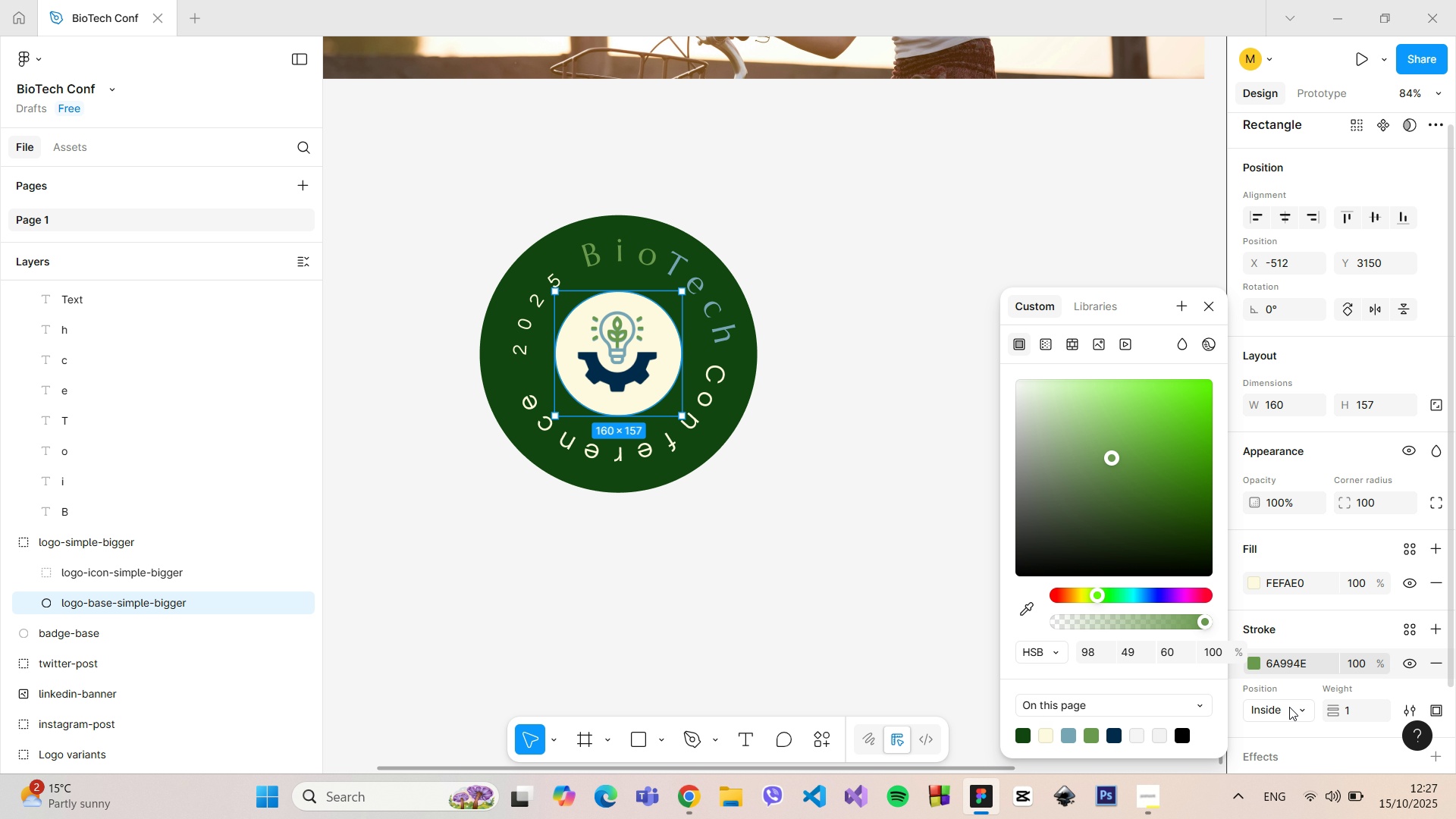 
left_click([1288, 707])
 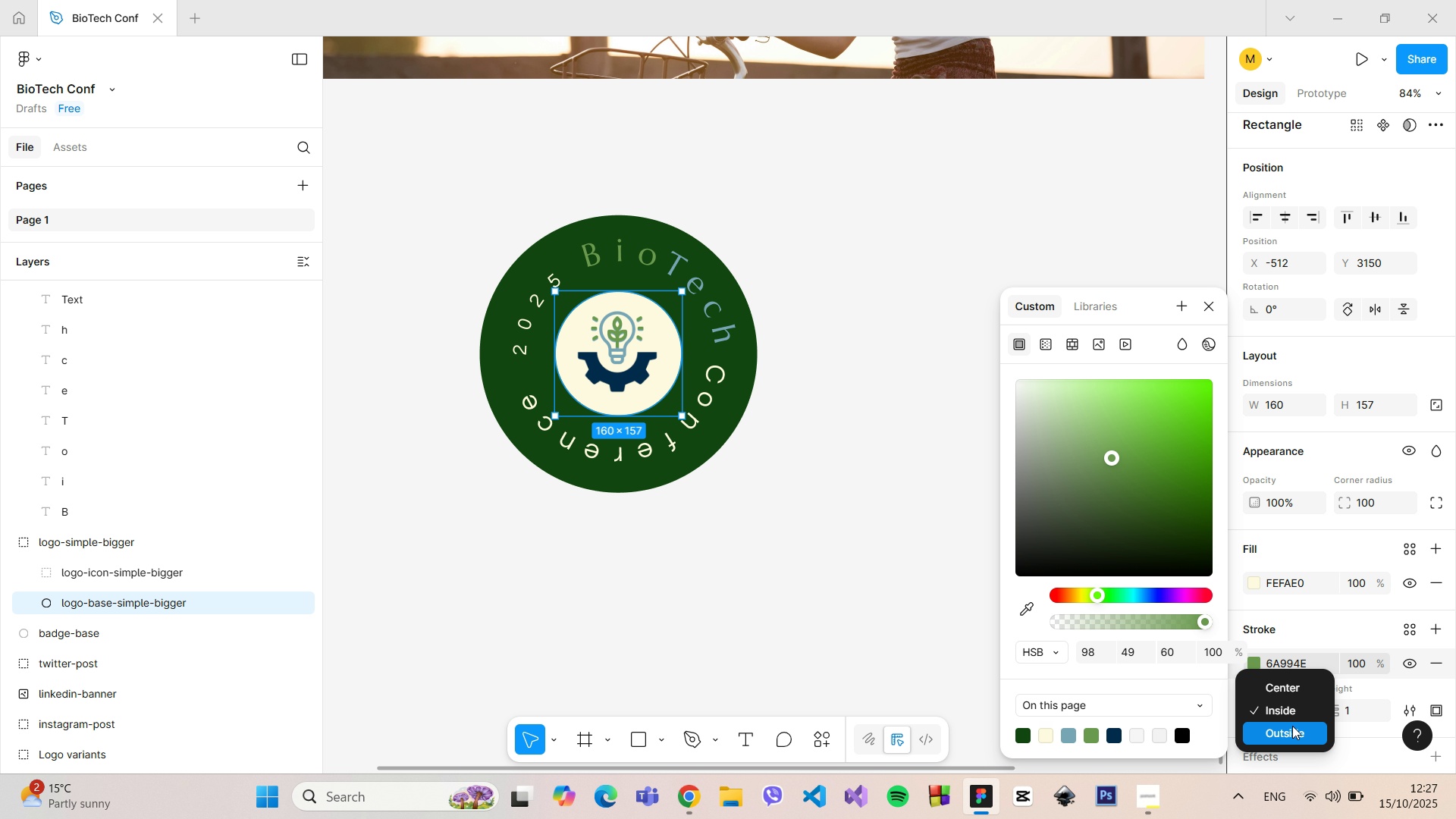 
left_click([1292, 726])
 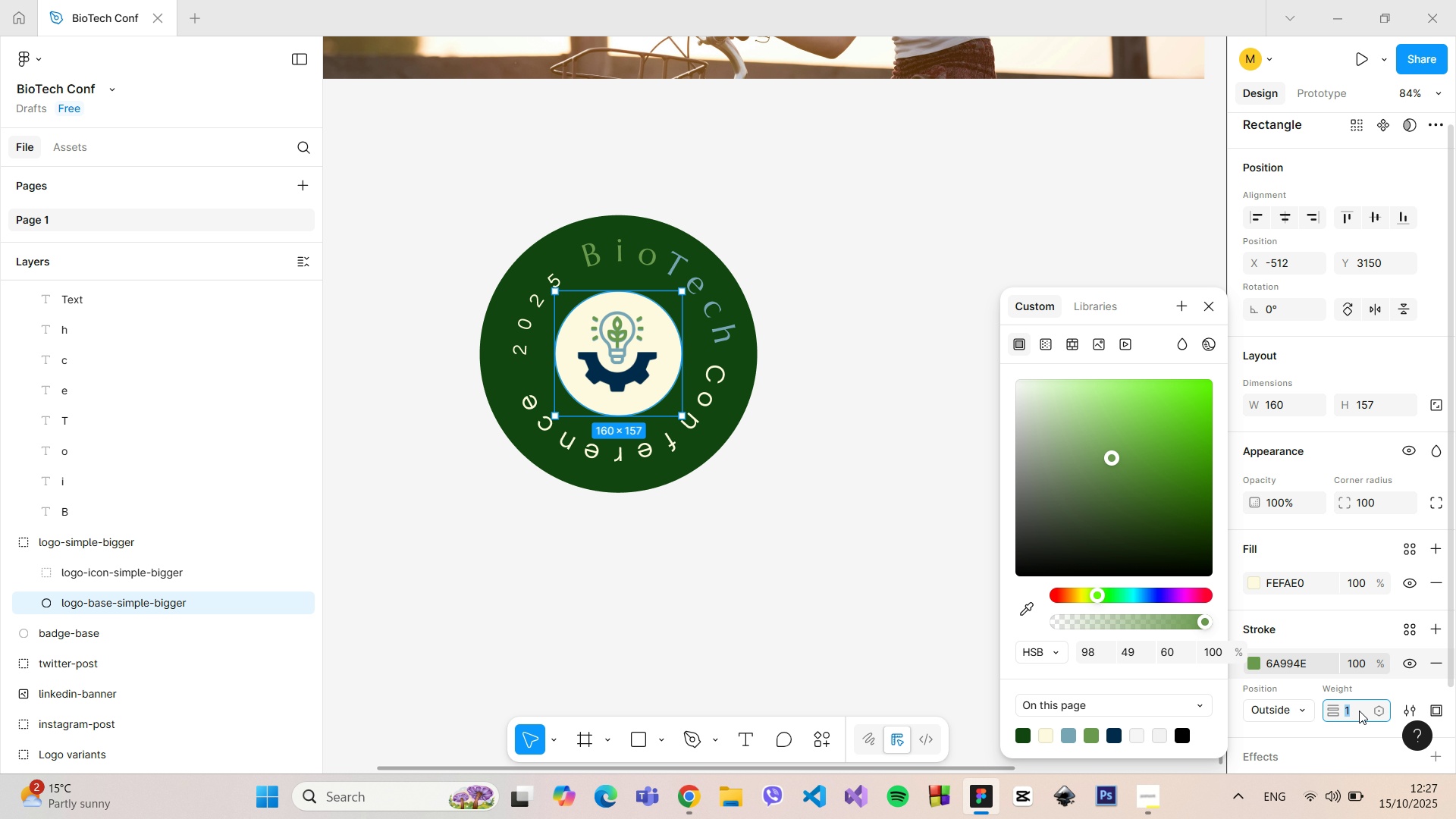 
left_click([1359, 711])
 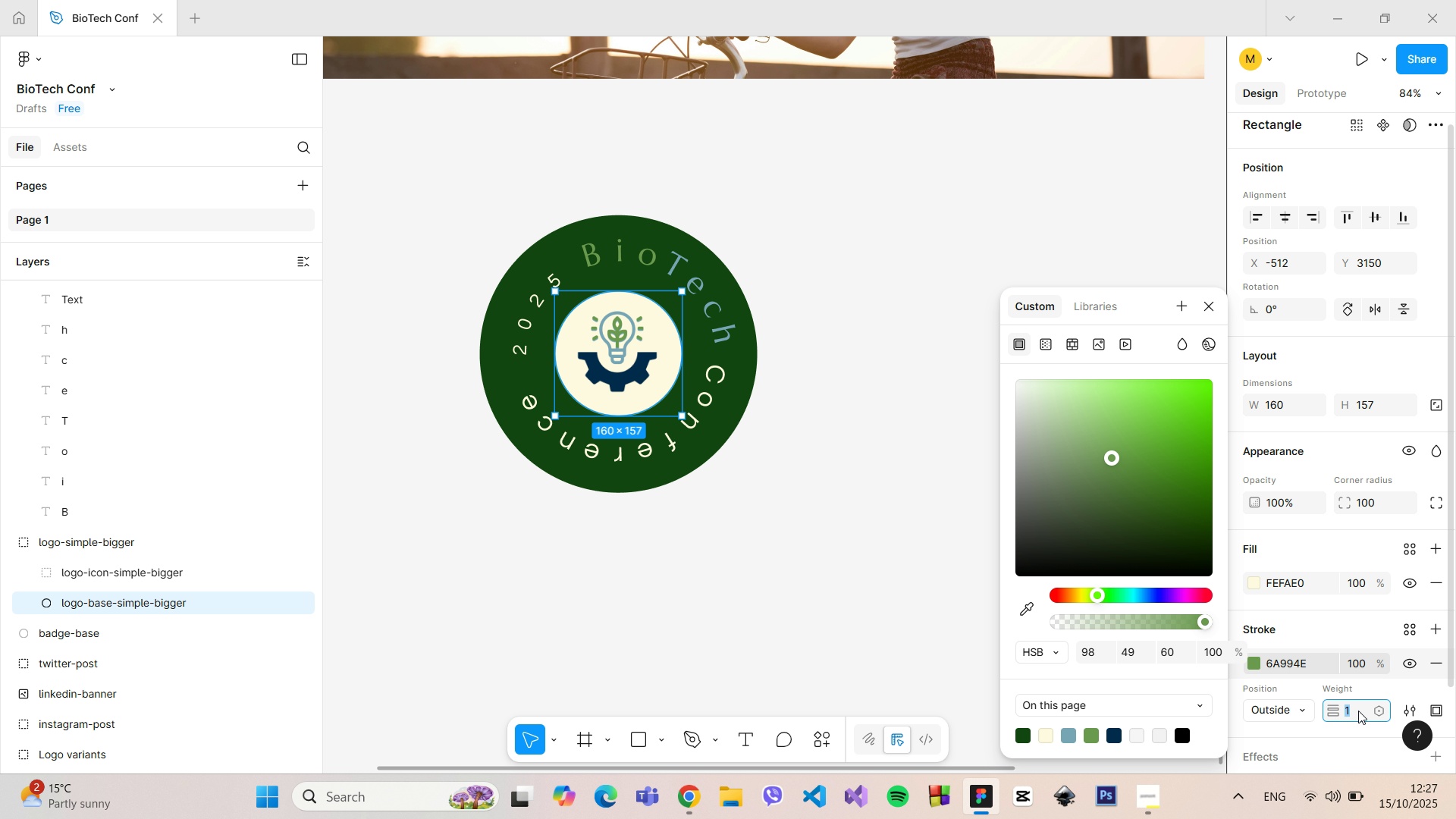 
key(4)
 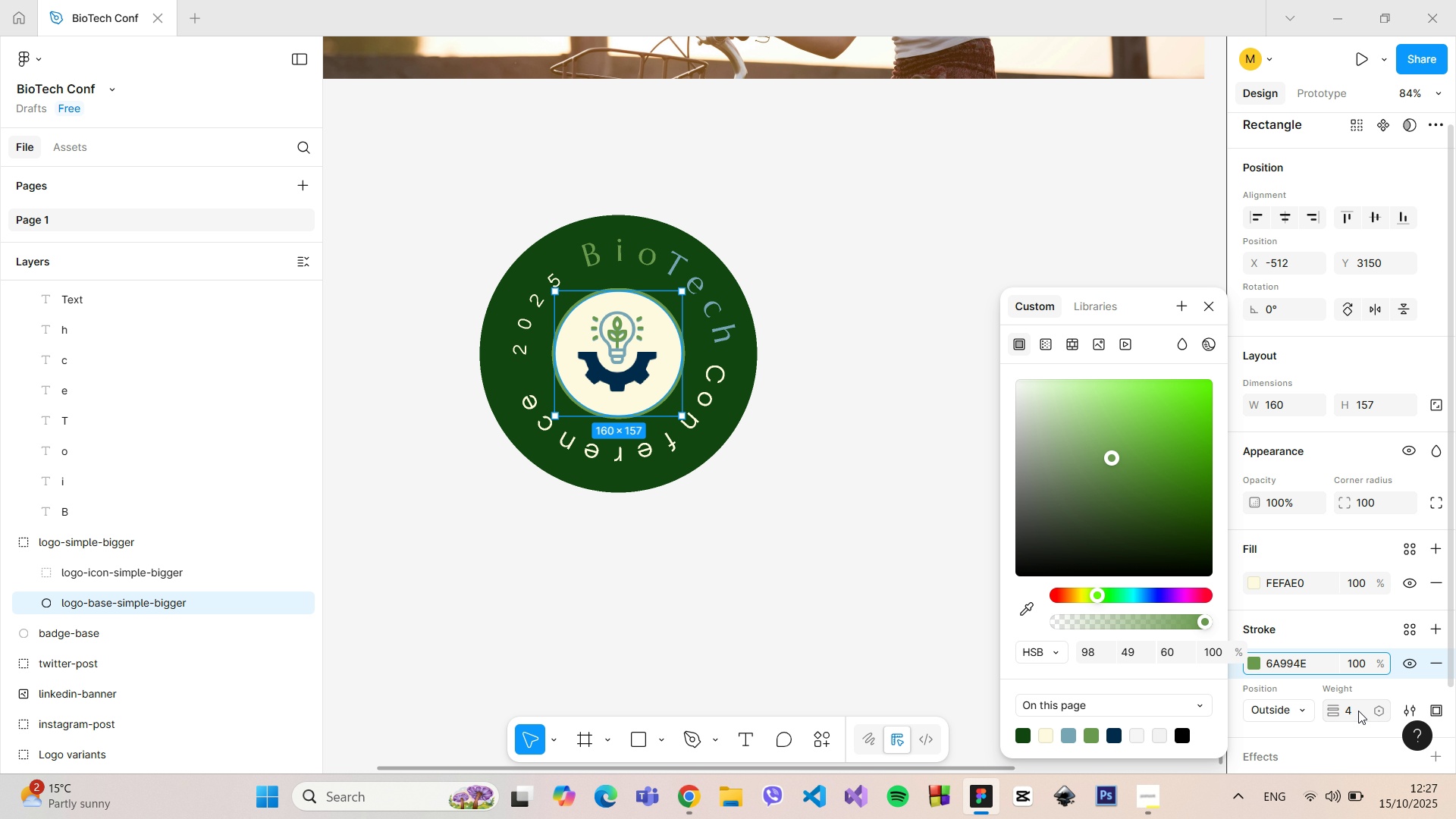 
key(Enter)
 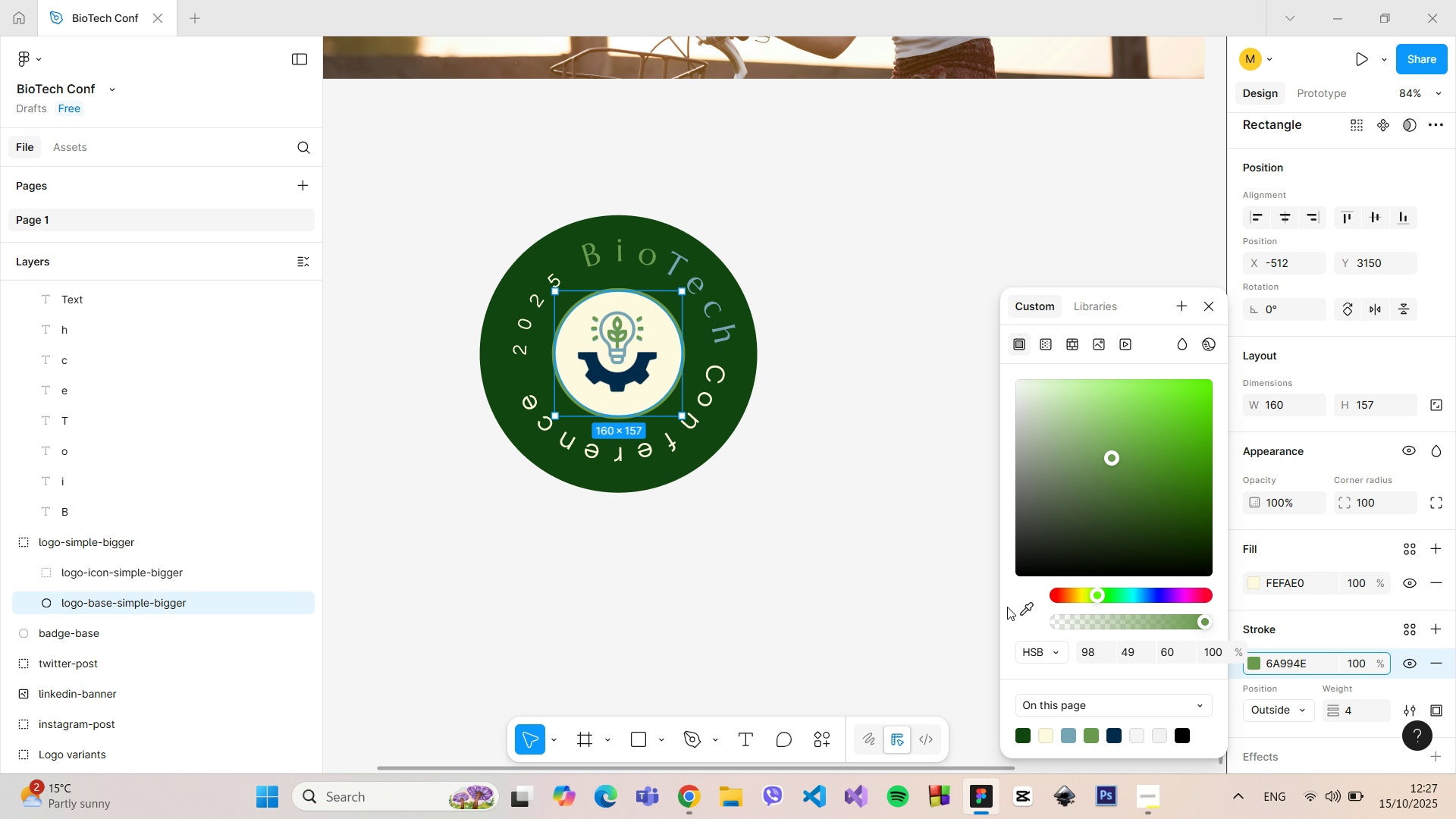 
left_click([792, 519])
 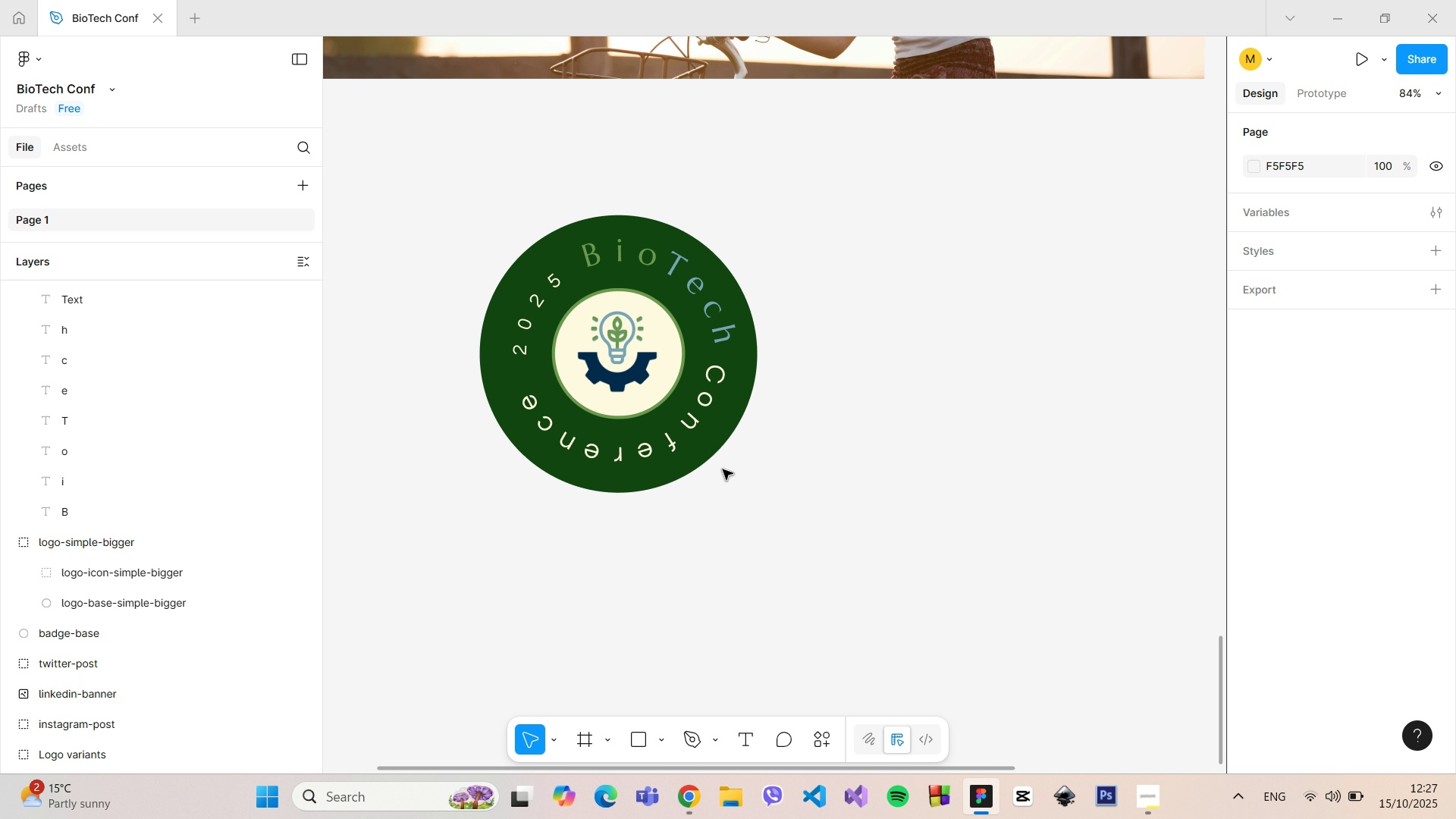 
left_click([706, 455])
 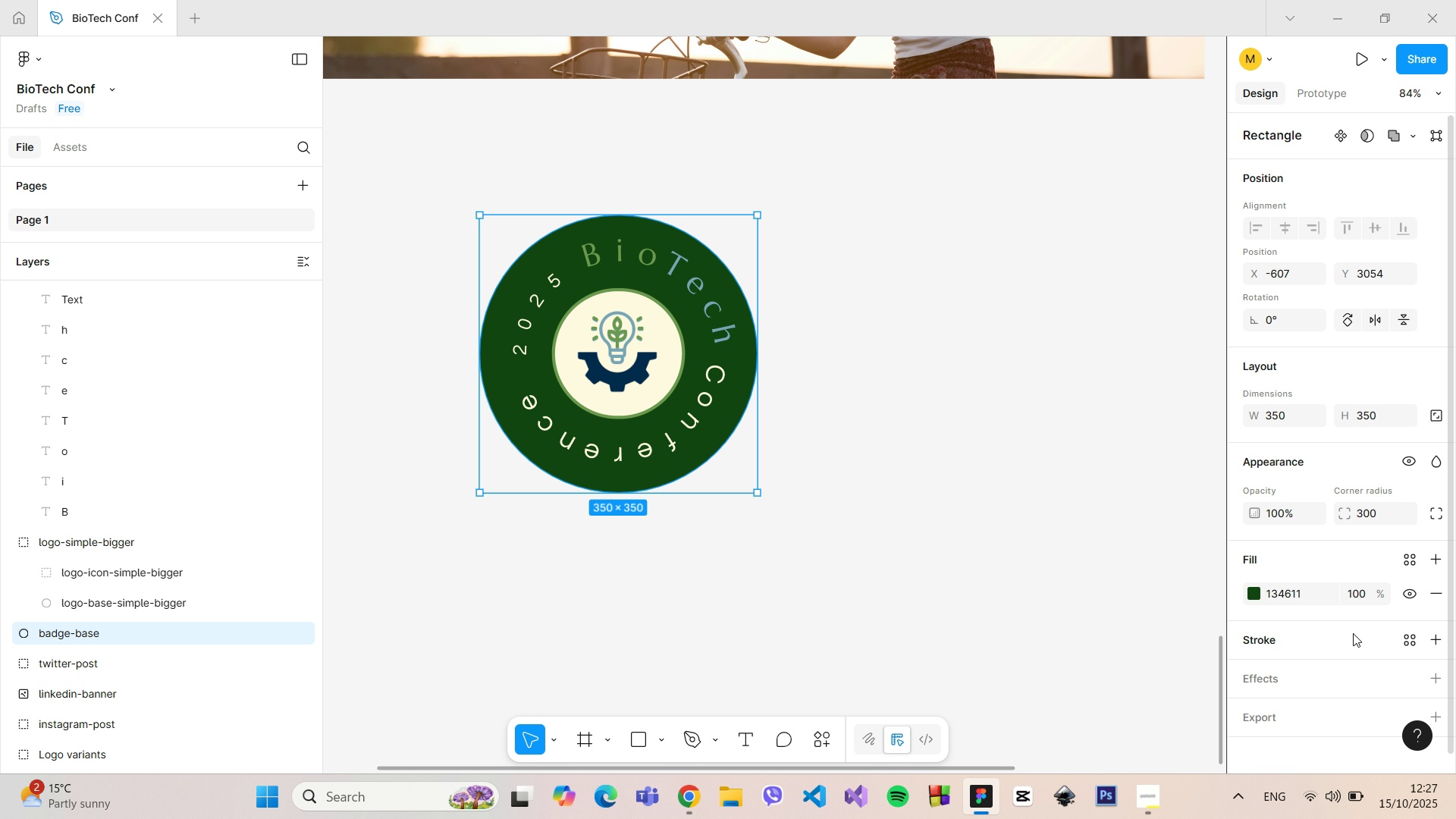 
left_click([1439, 642])
 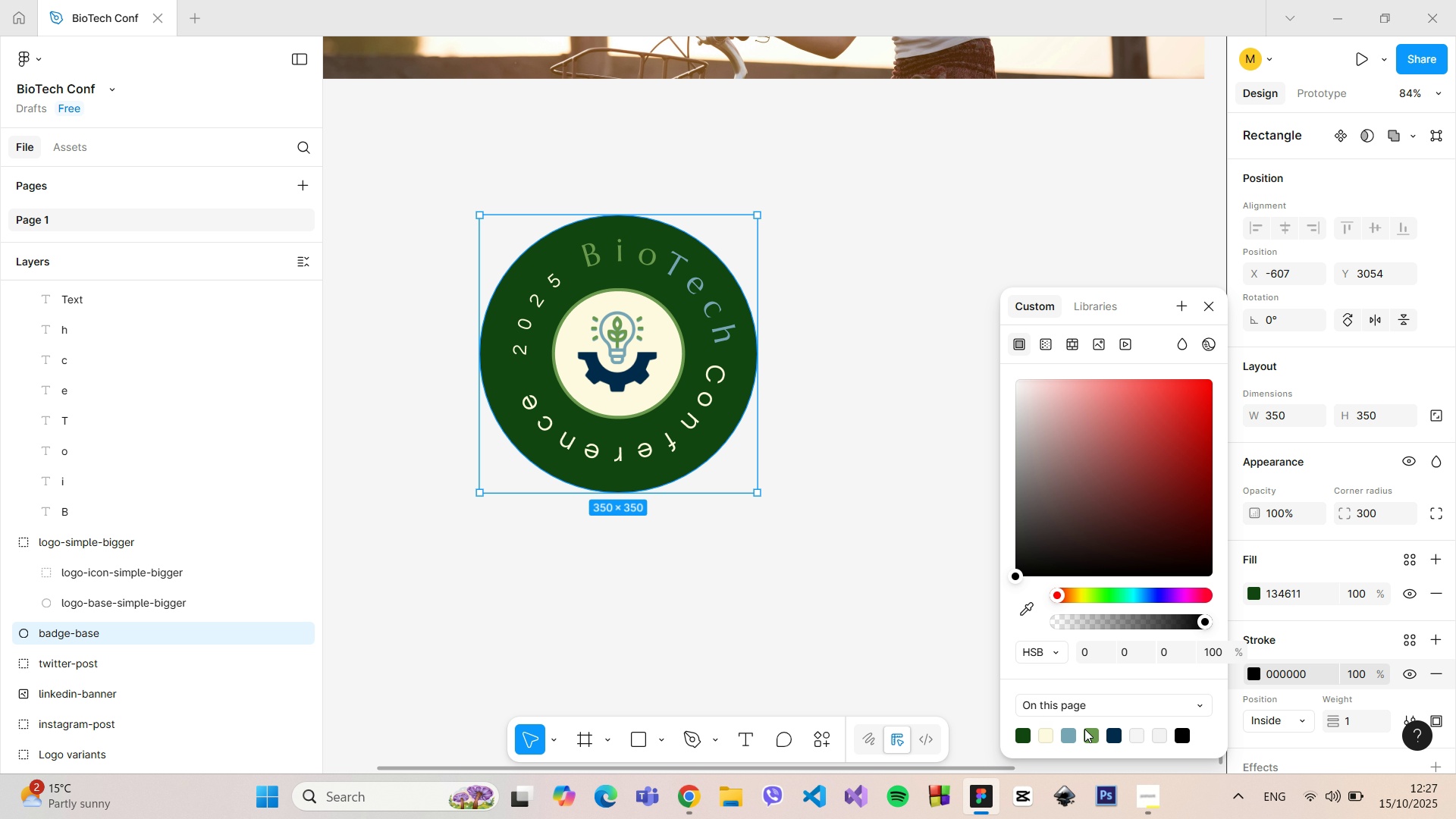 
left_click([1091, 729])
 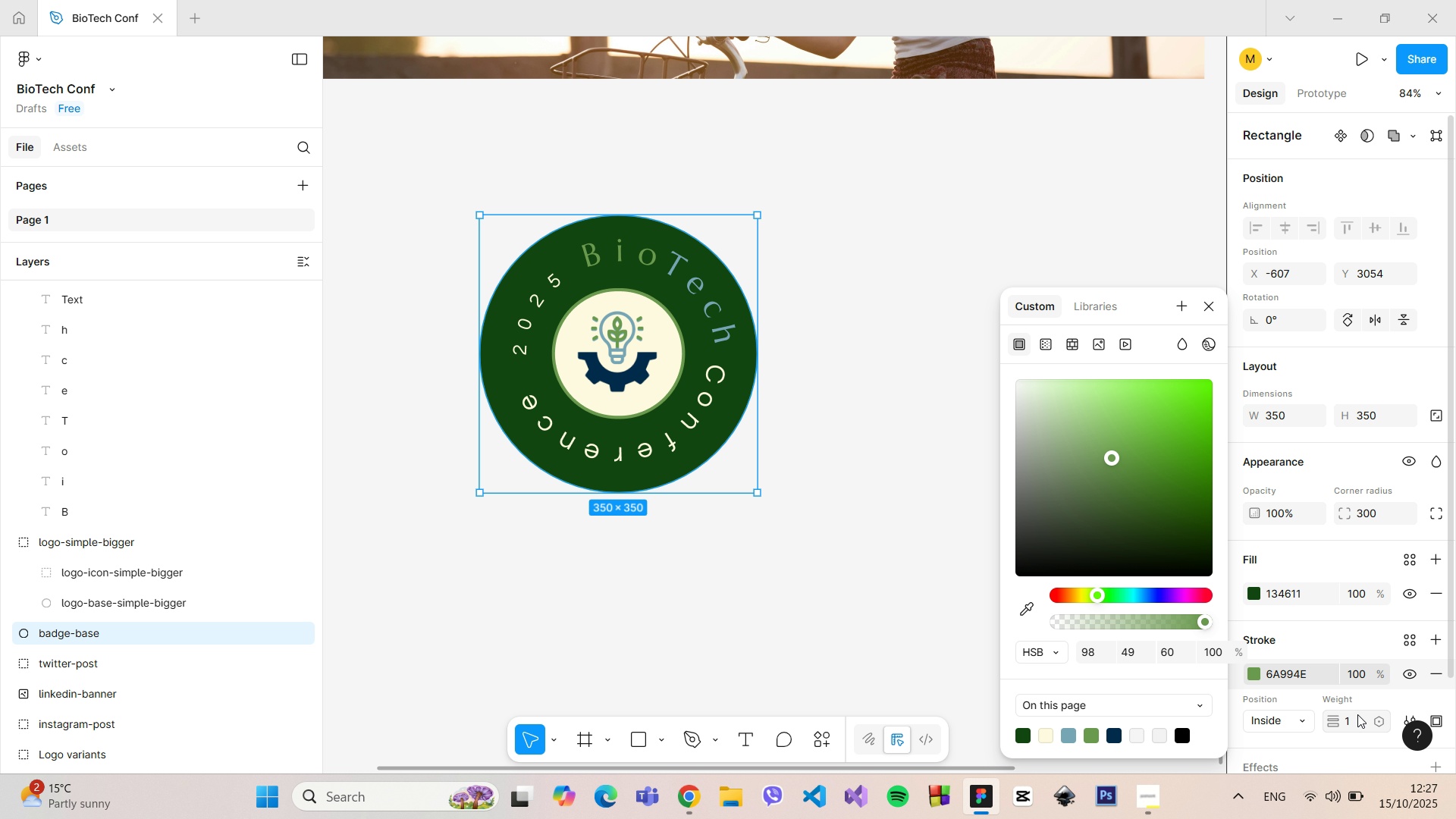 
left_click([1357, 714])
 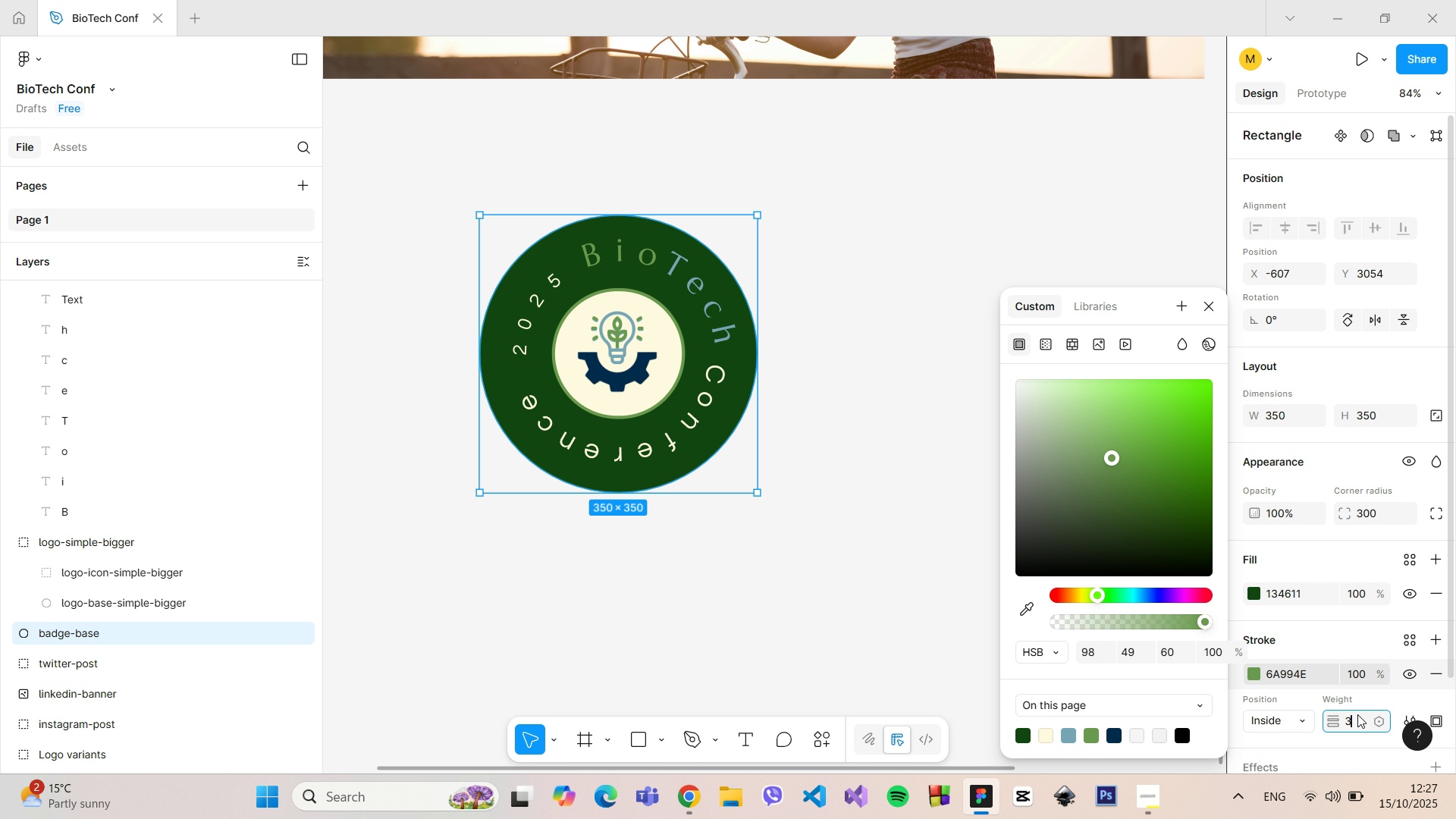 
key(3)
 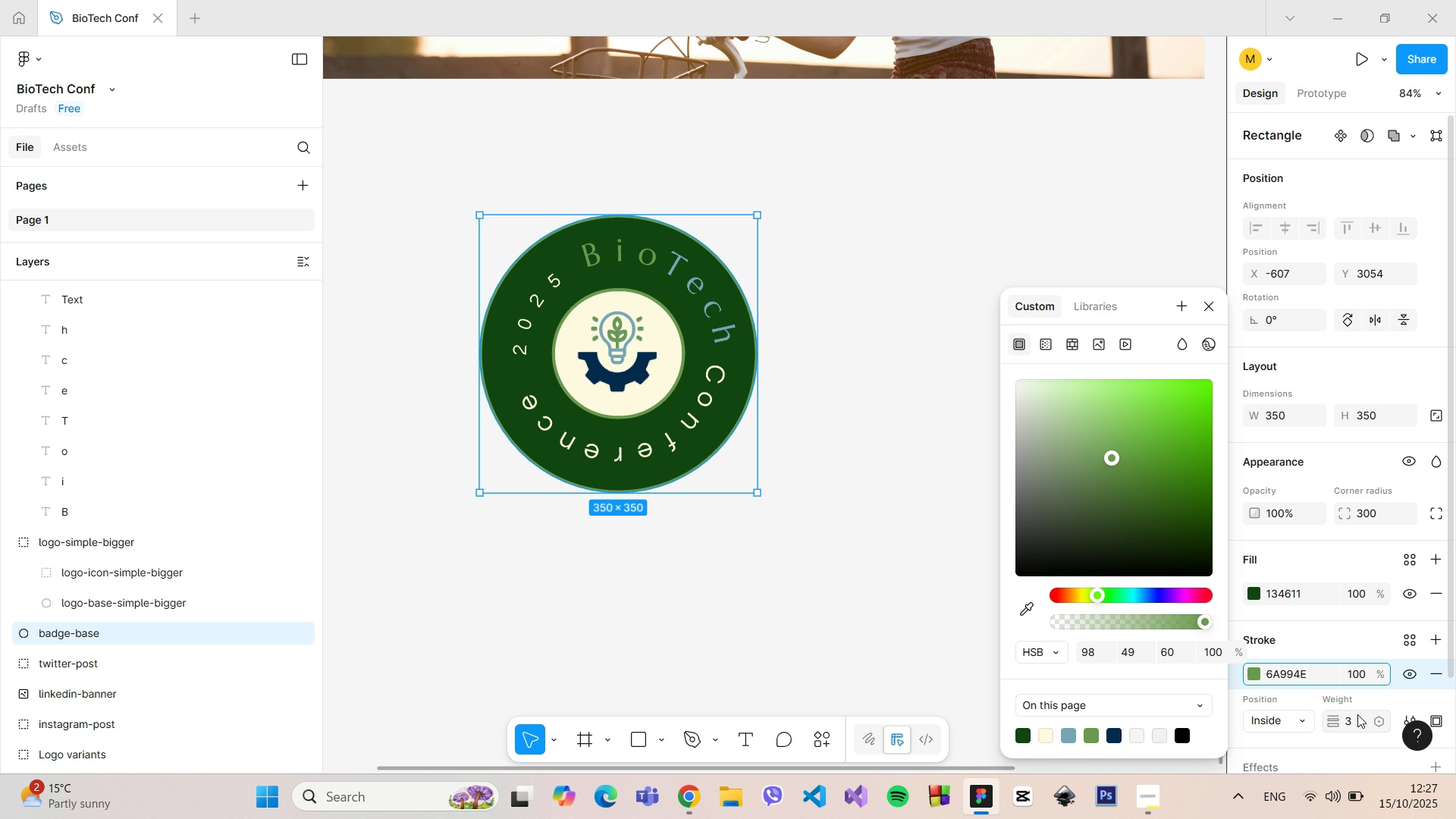 
key(Enter)
 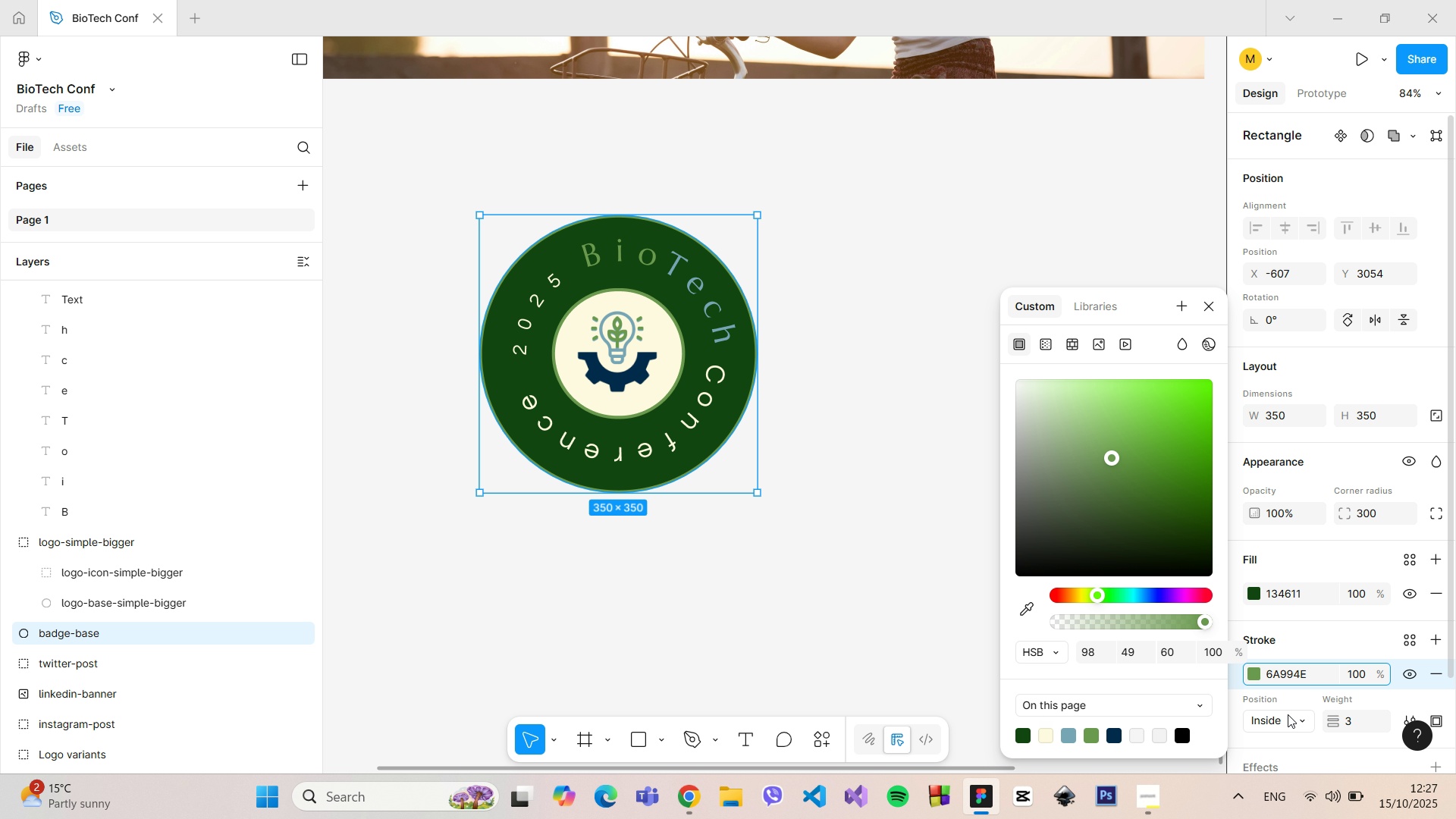 
left_click([1287, 714])
 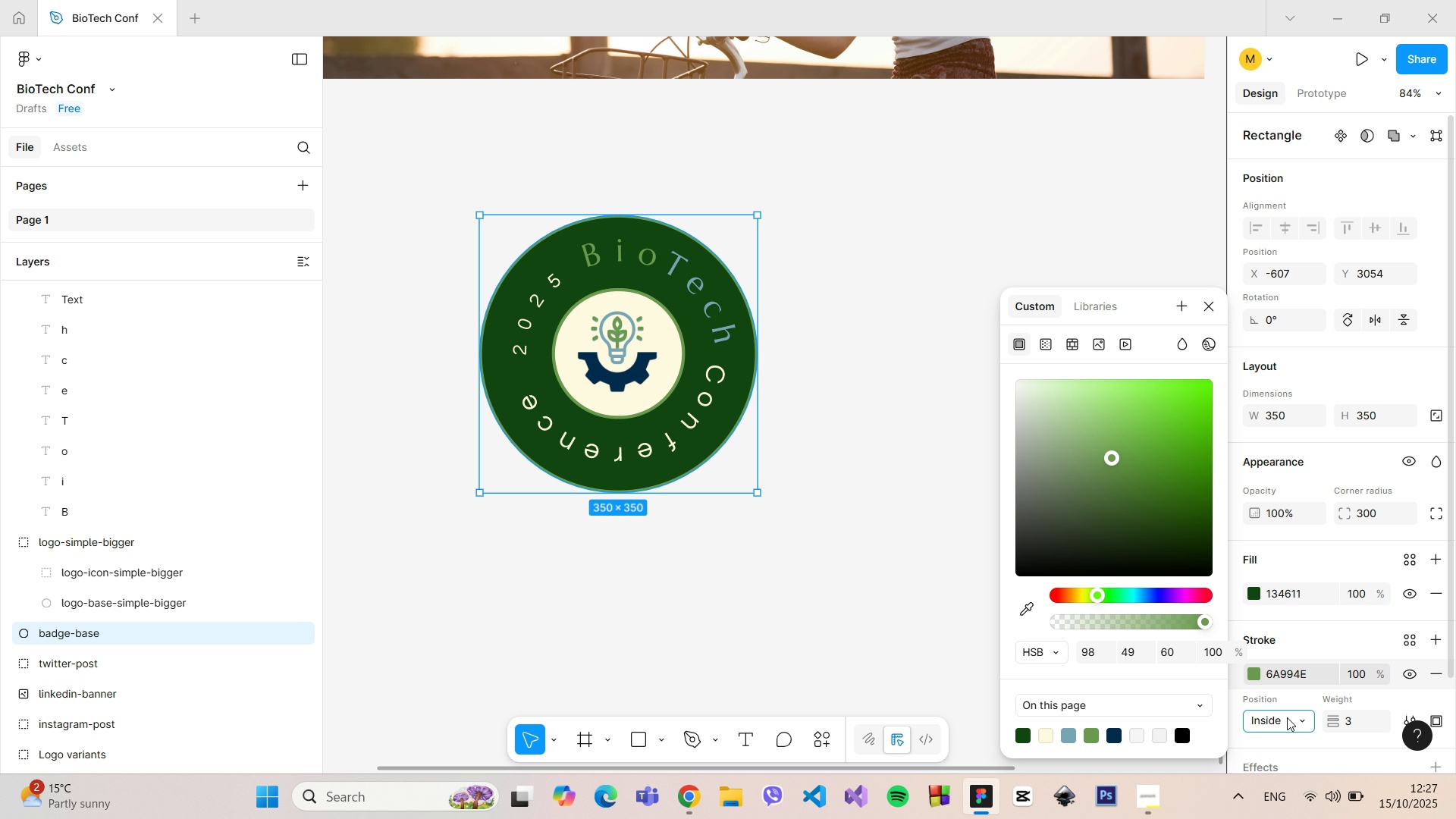 
left_click([1287, 717])
 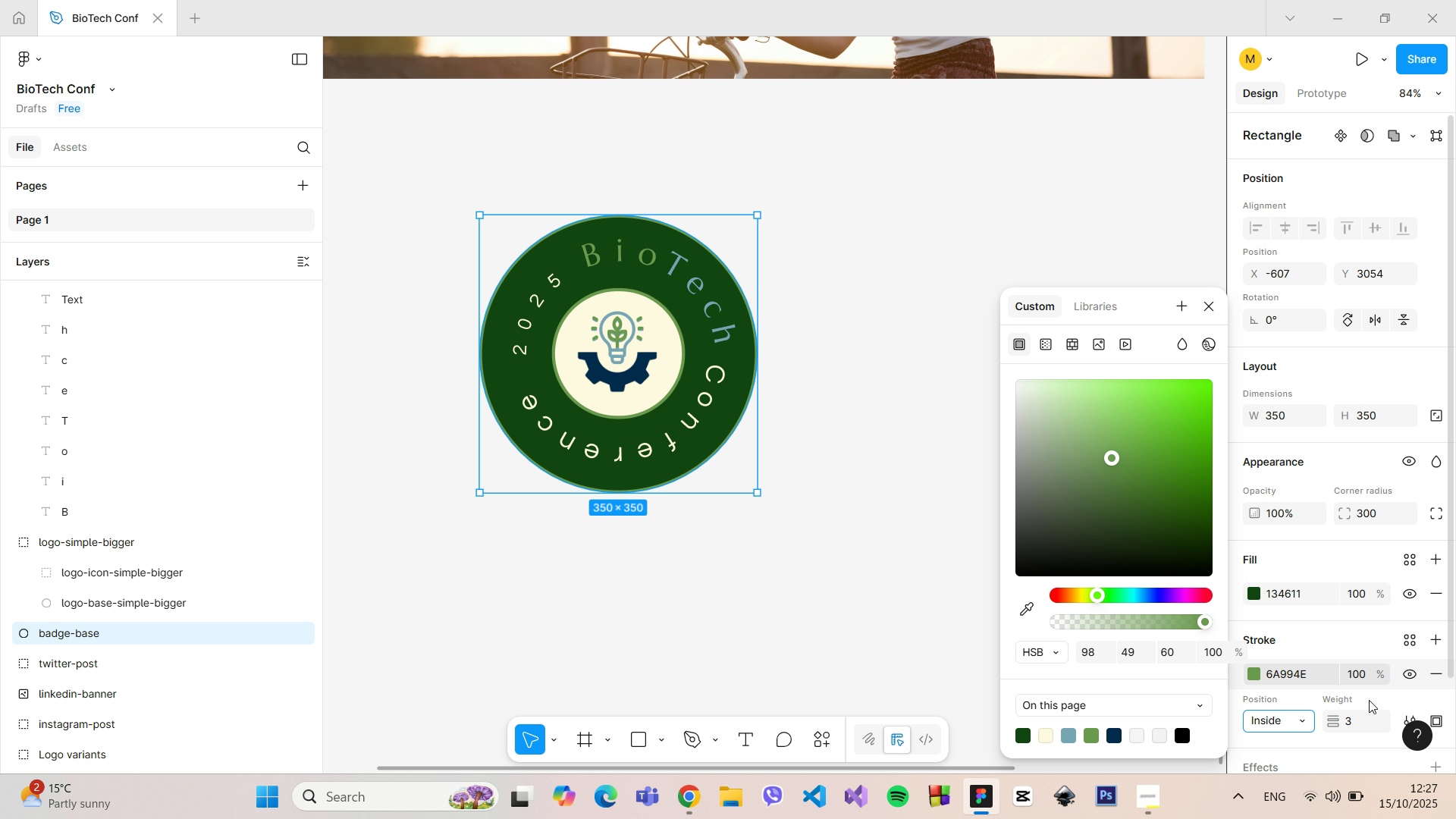 
left_click([1360, 726])
 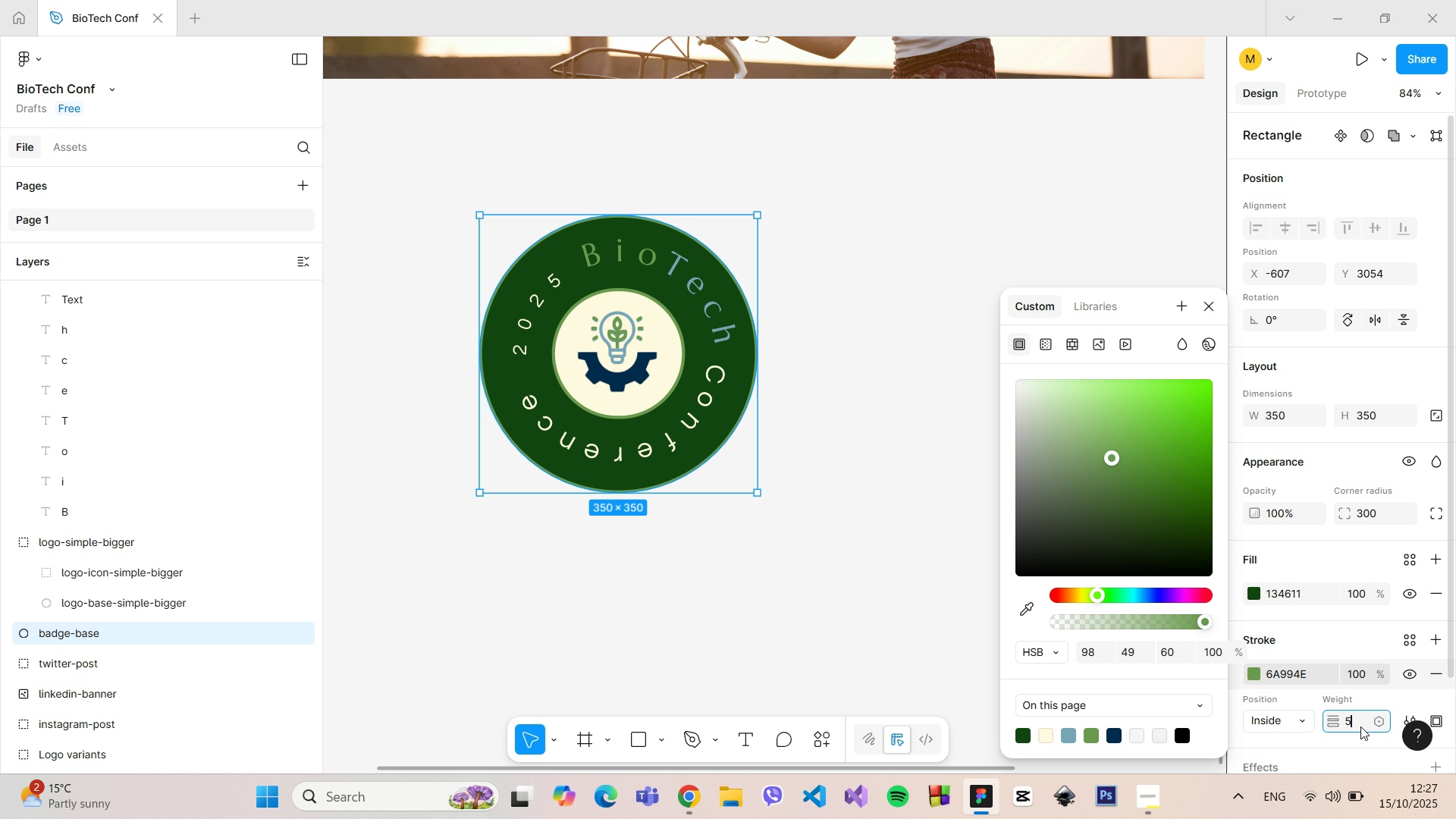 
key(5)
 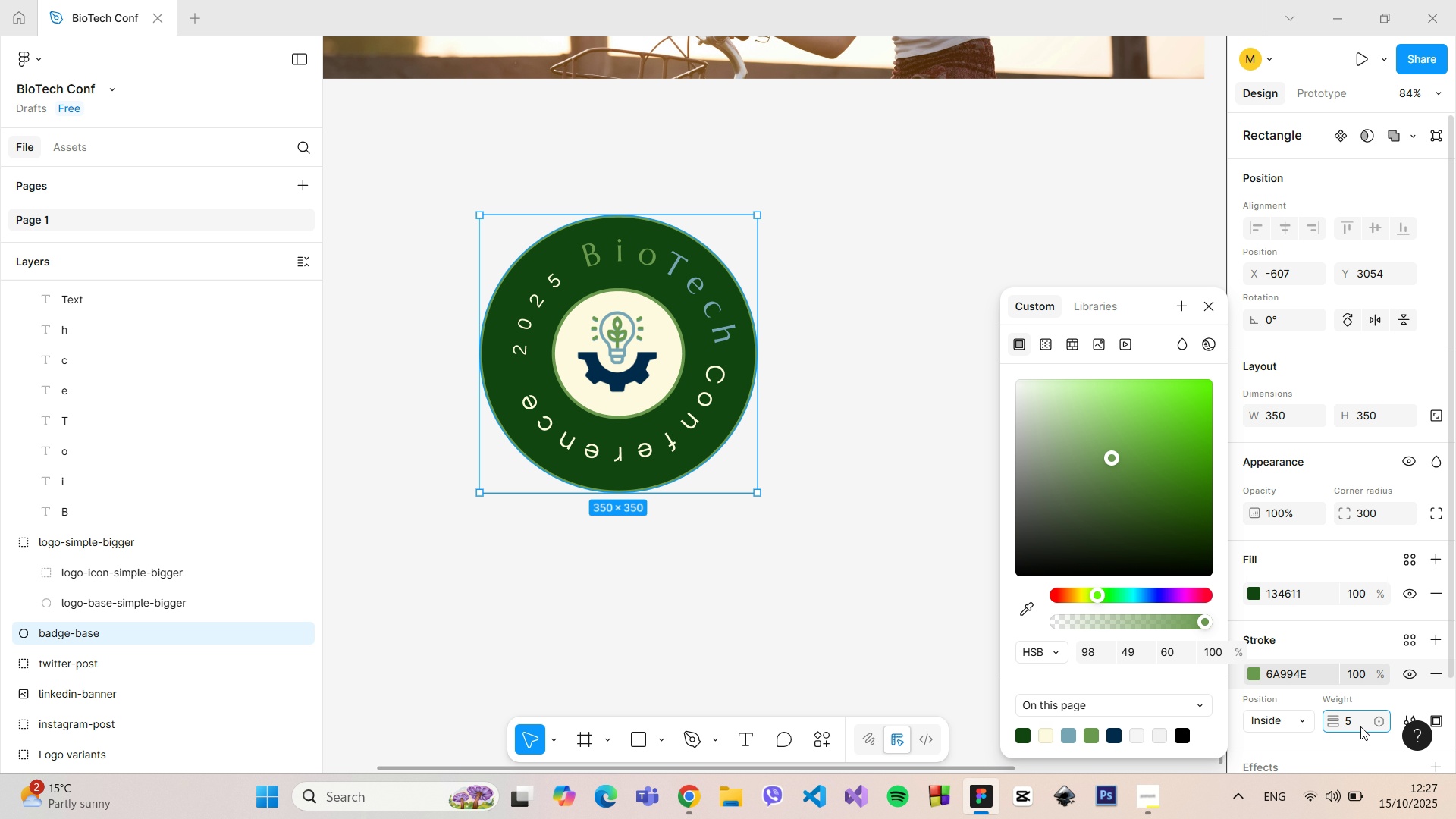 
key(Enter)
 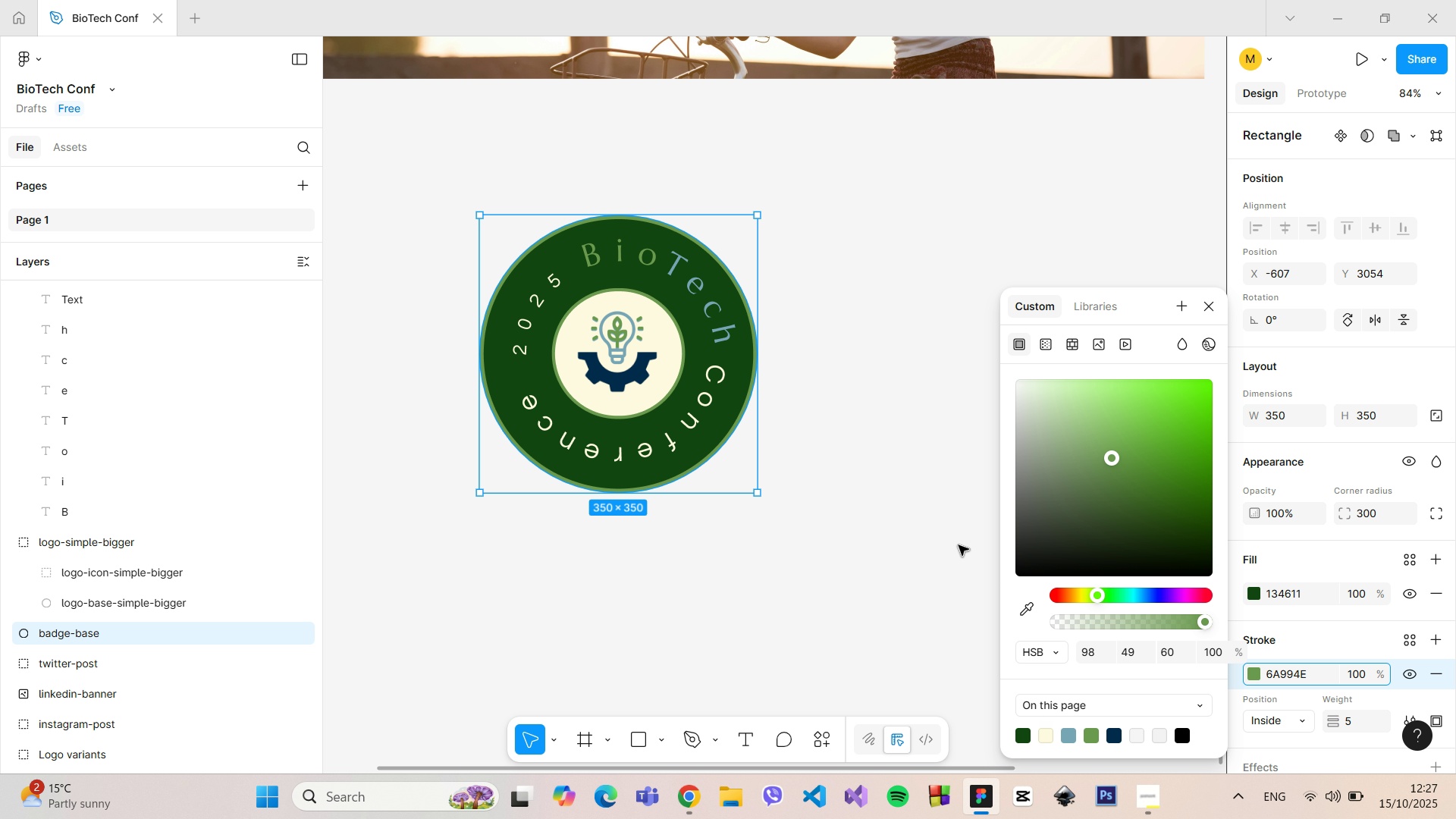 
left_click([852, 477])
 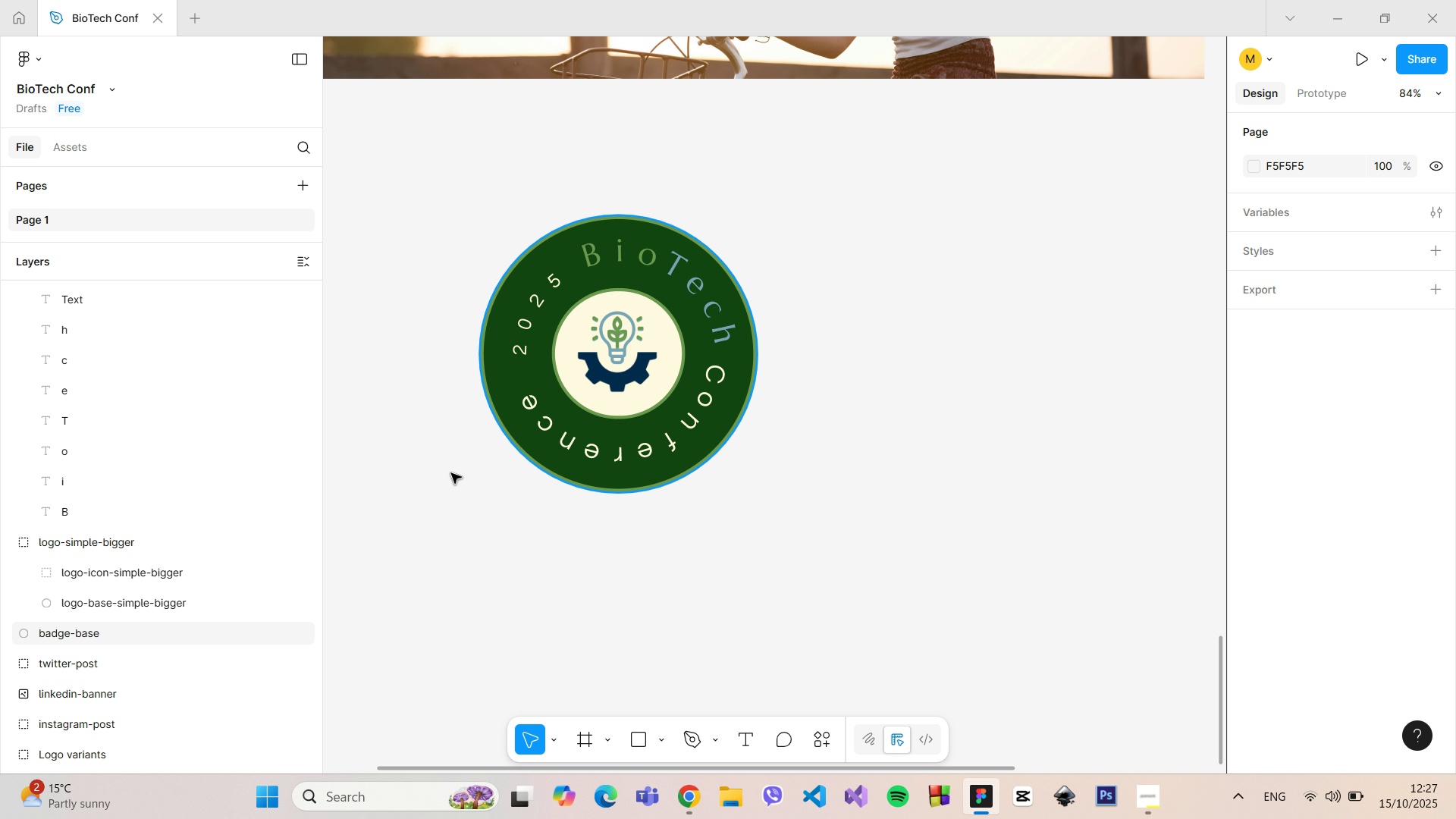 
left_click_drag(start_coordinate=[840, 552], to_coordinate=[392, 155])
 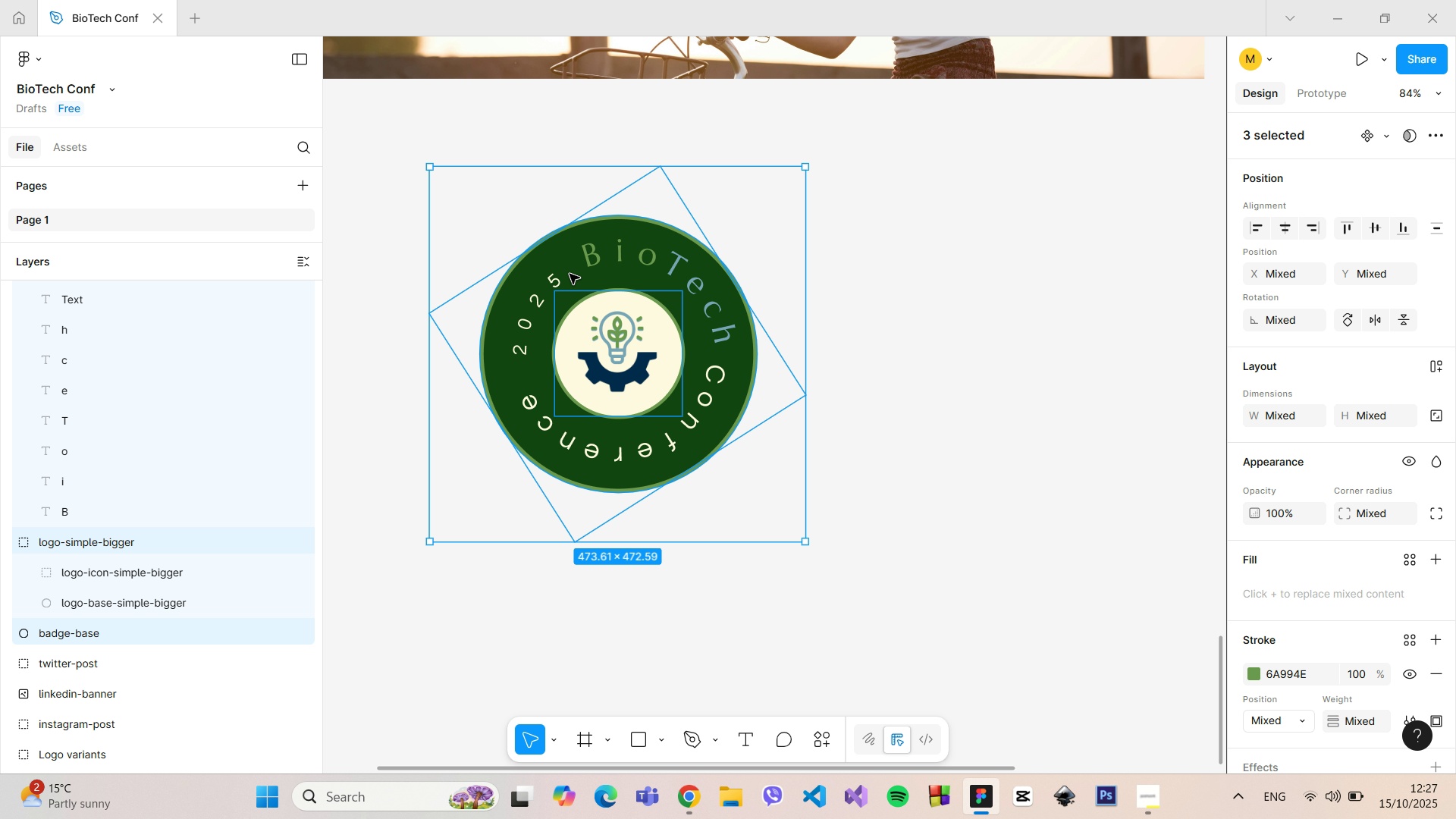 
right_click([570, 274])
 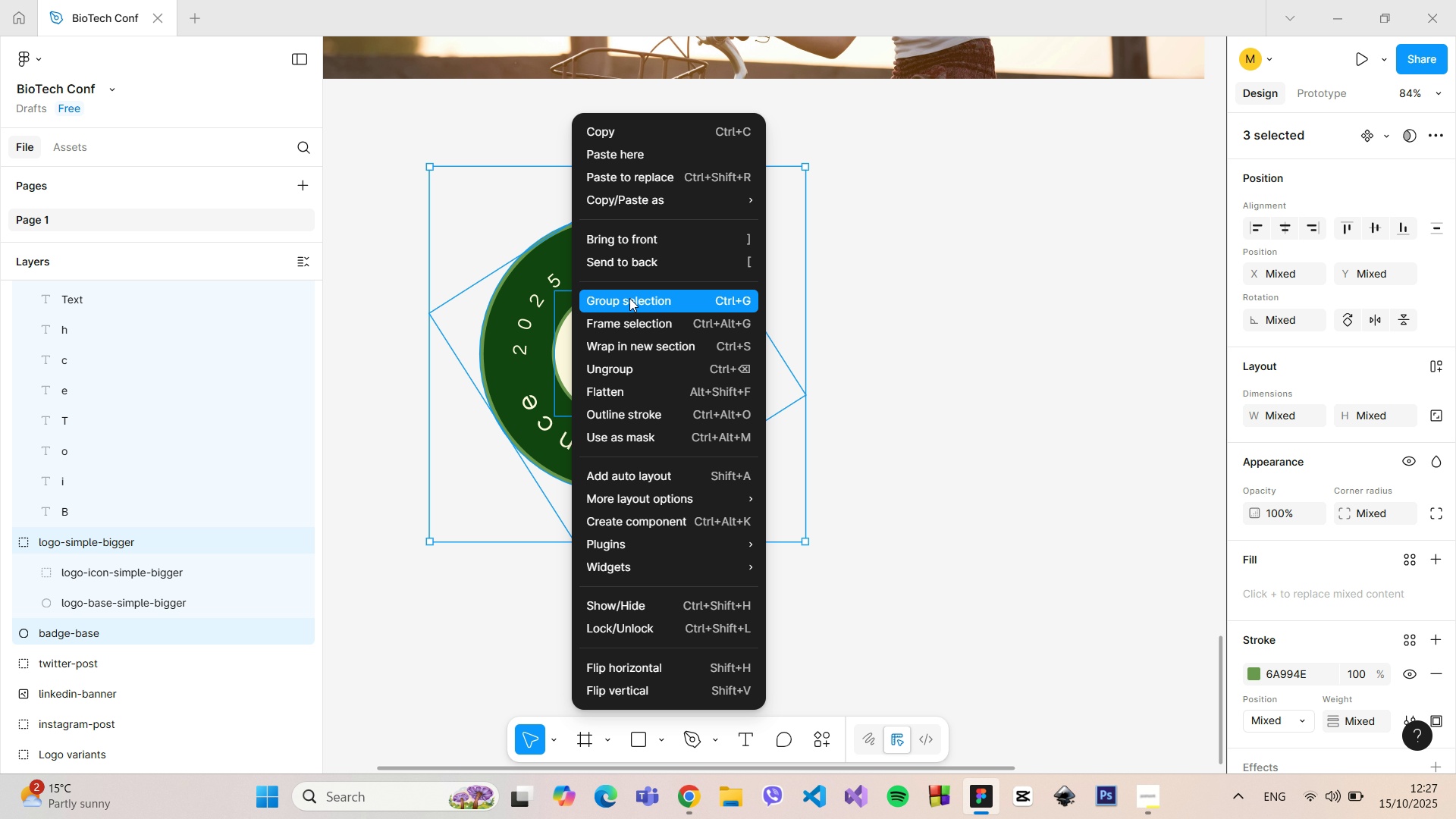 
left_click([629, 298])
 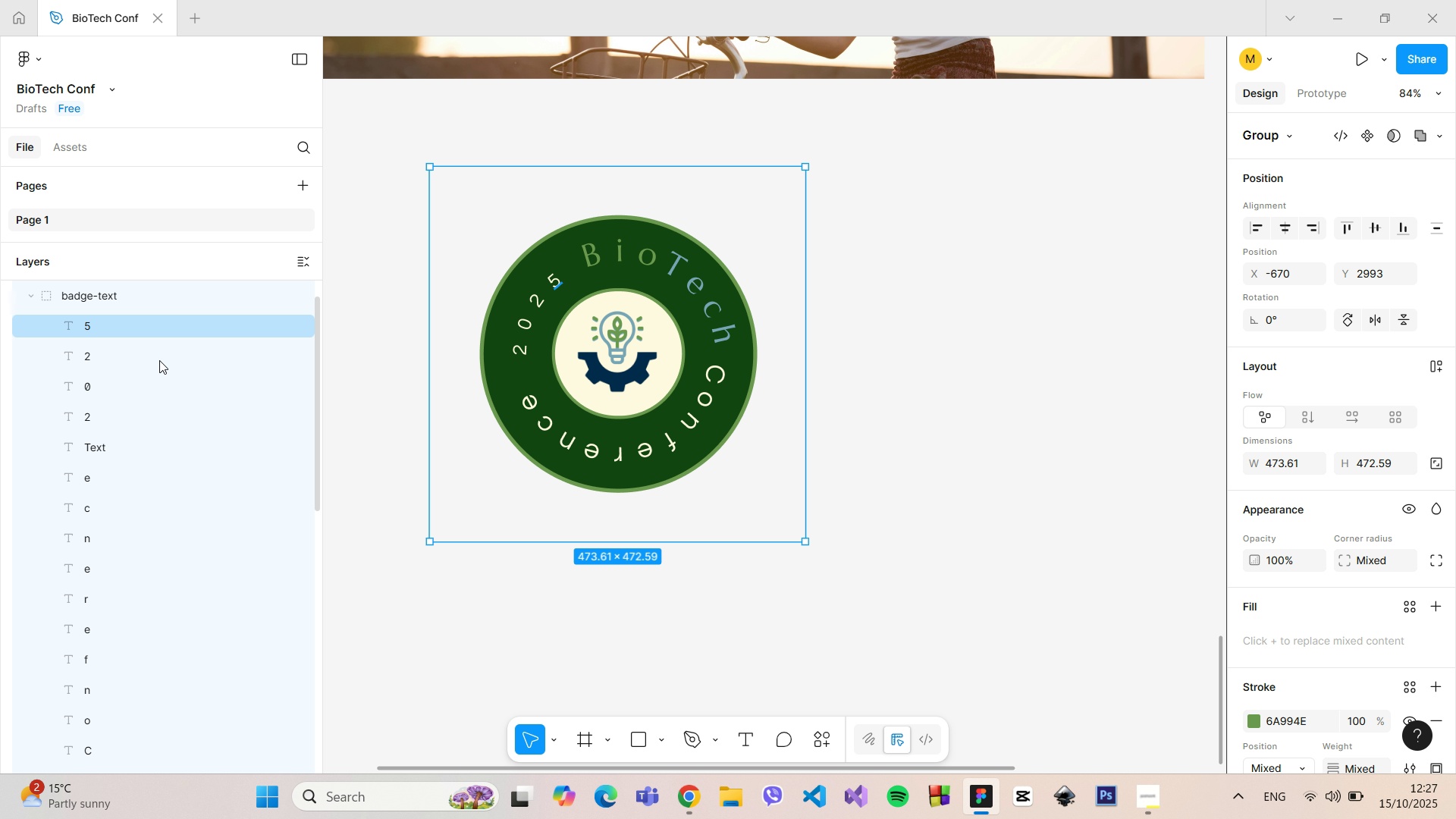 
scroll: coordinate [159, 360], scroll_direction: up, amount: 2.0
 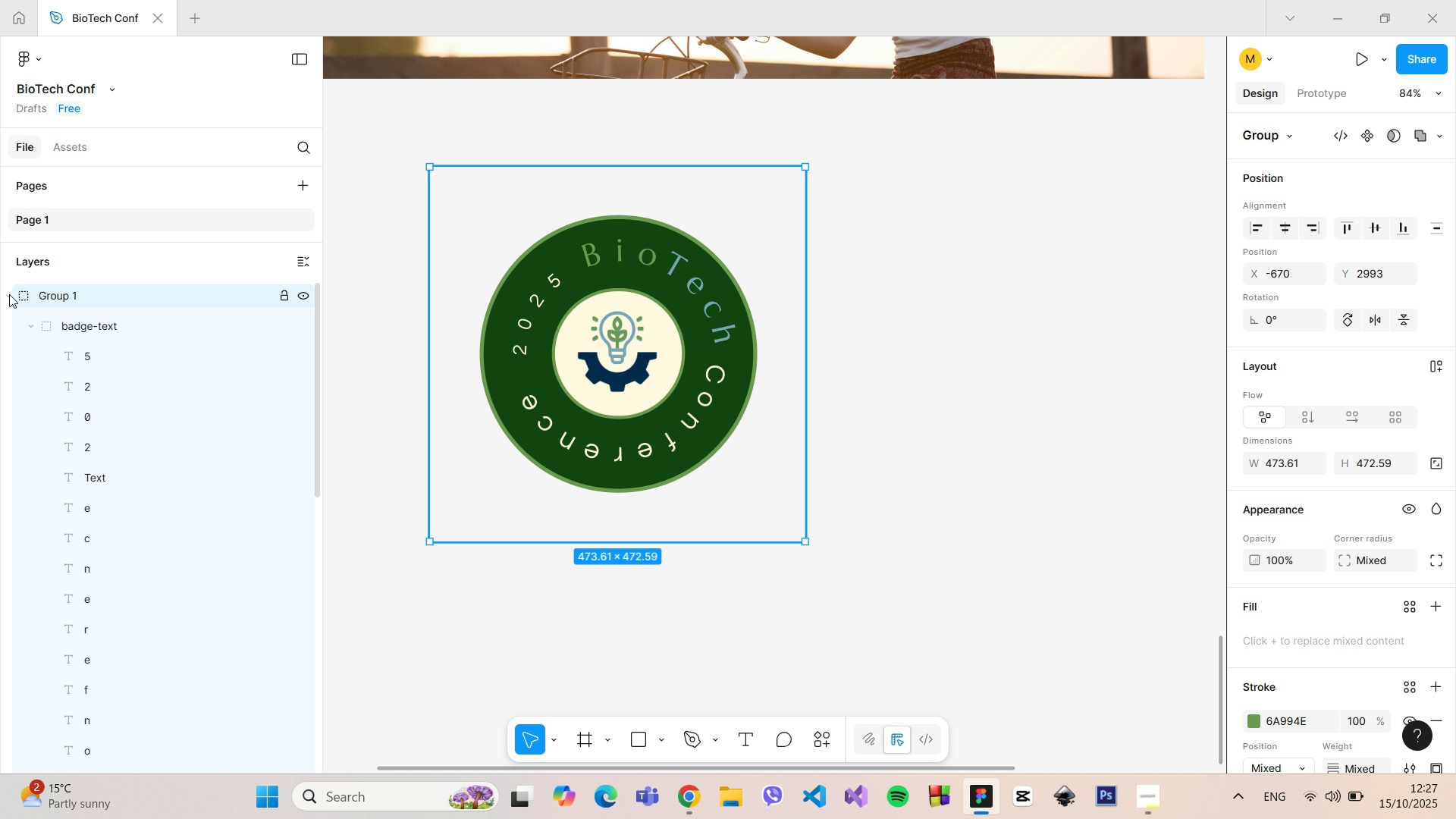 
left_click([7, 293])
 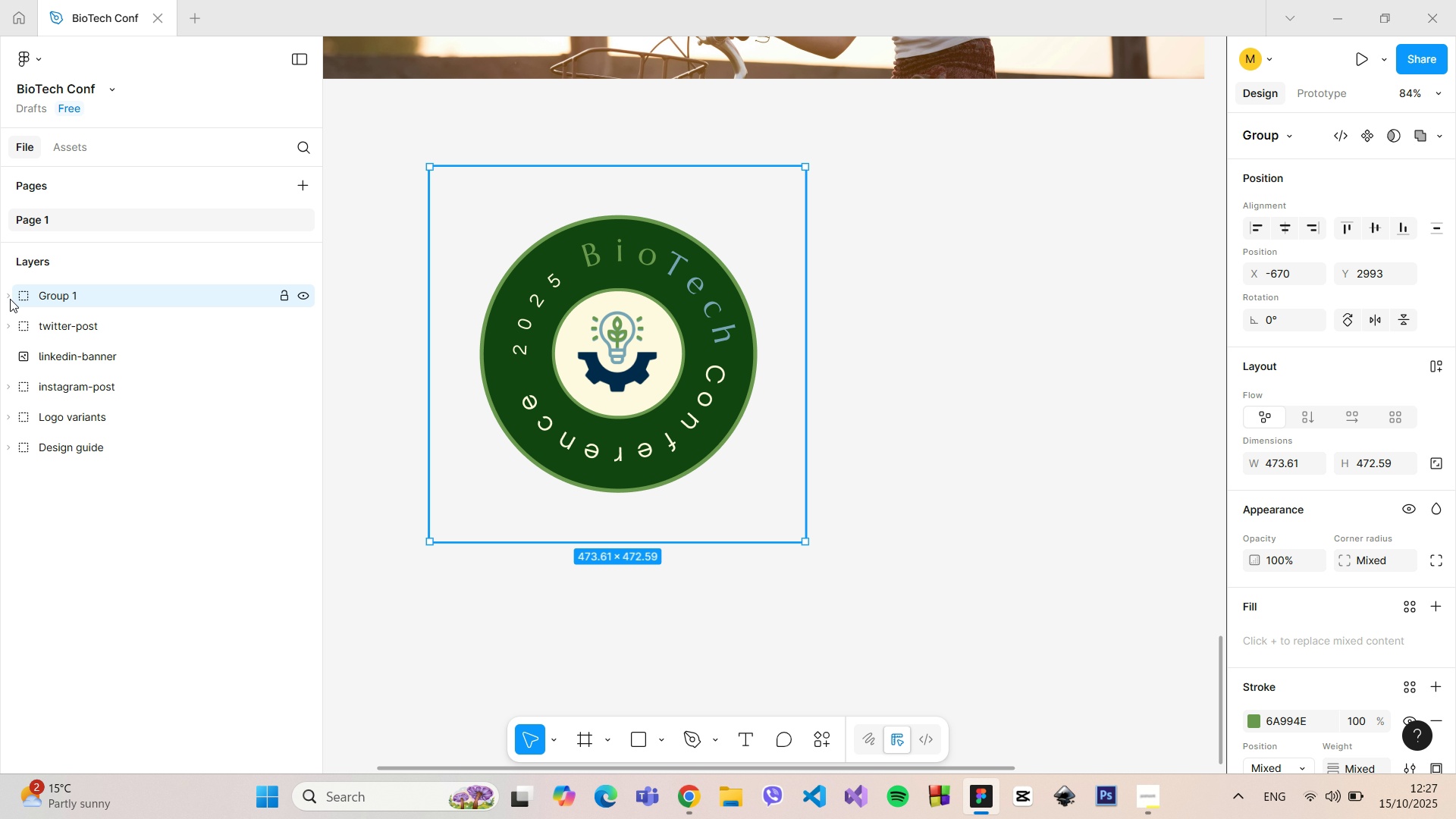 
left_click([7, 297])
 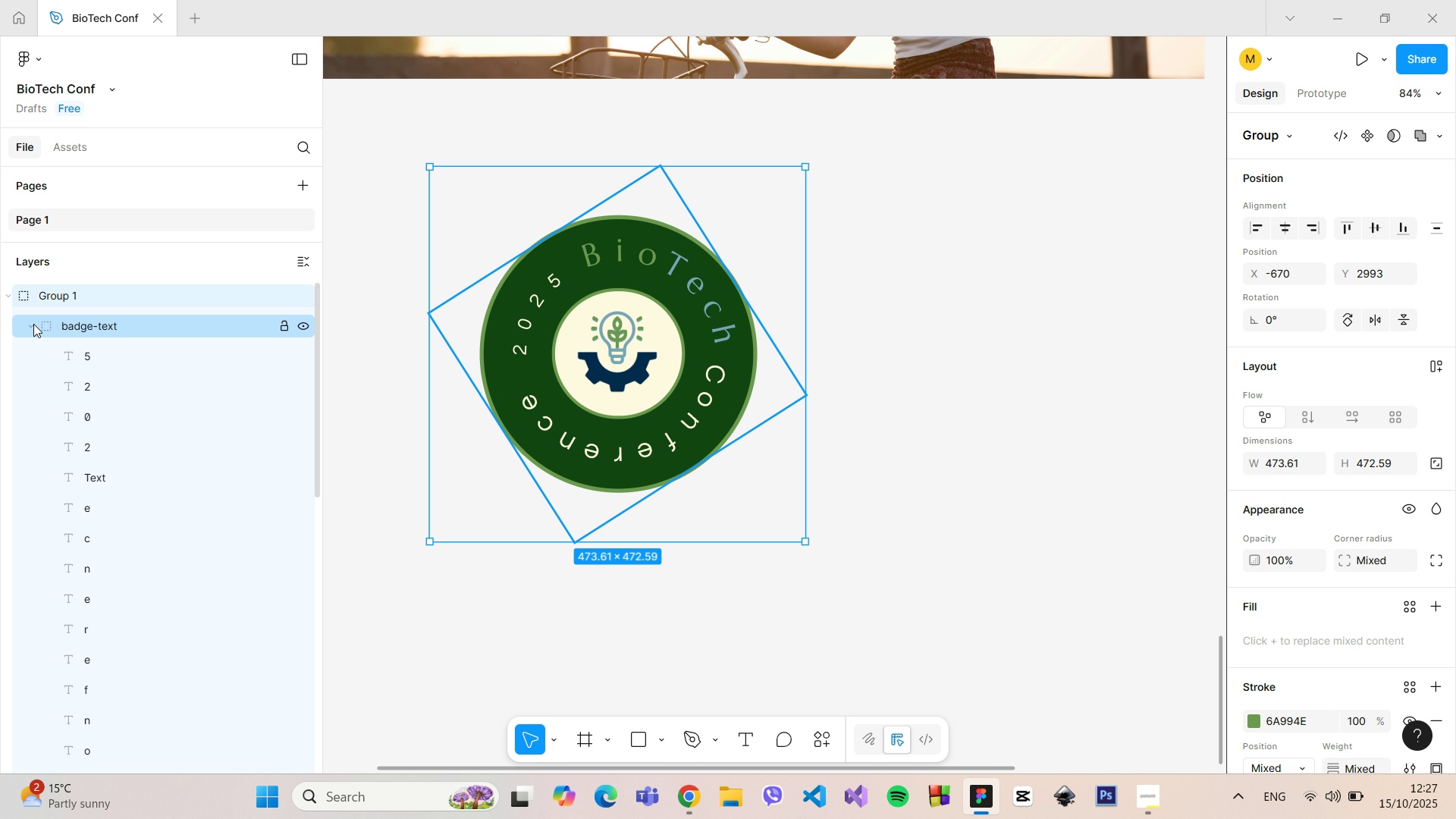 
left_click([31, 322])
 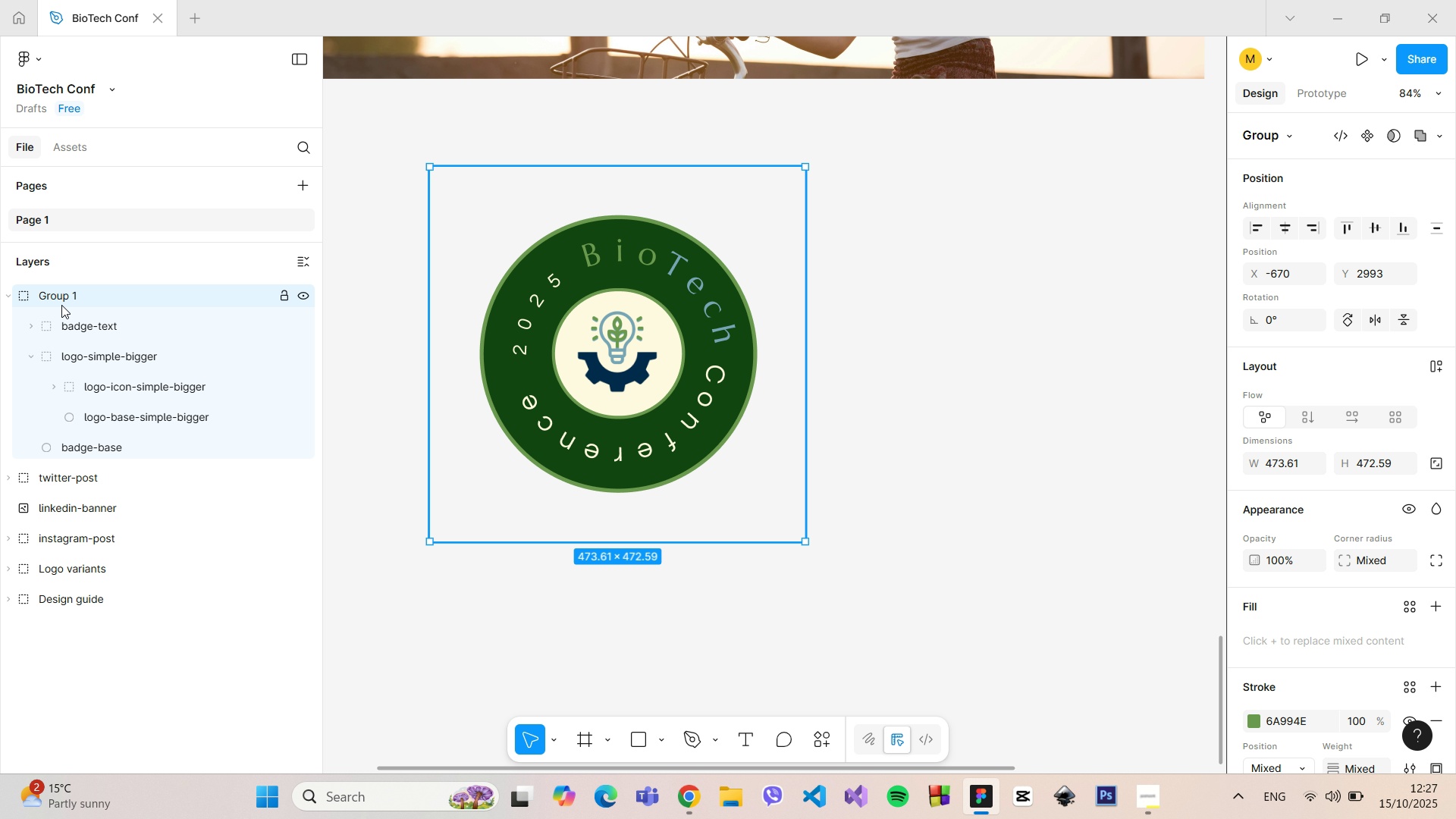 
double_click([61, 299])
 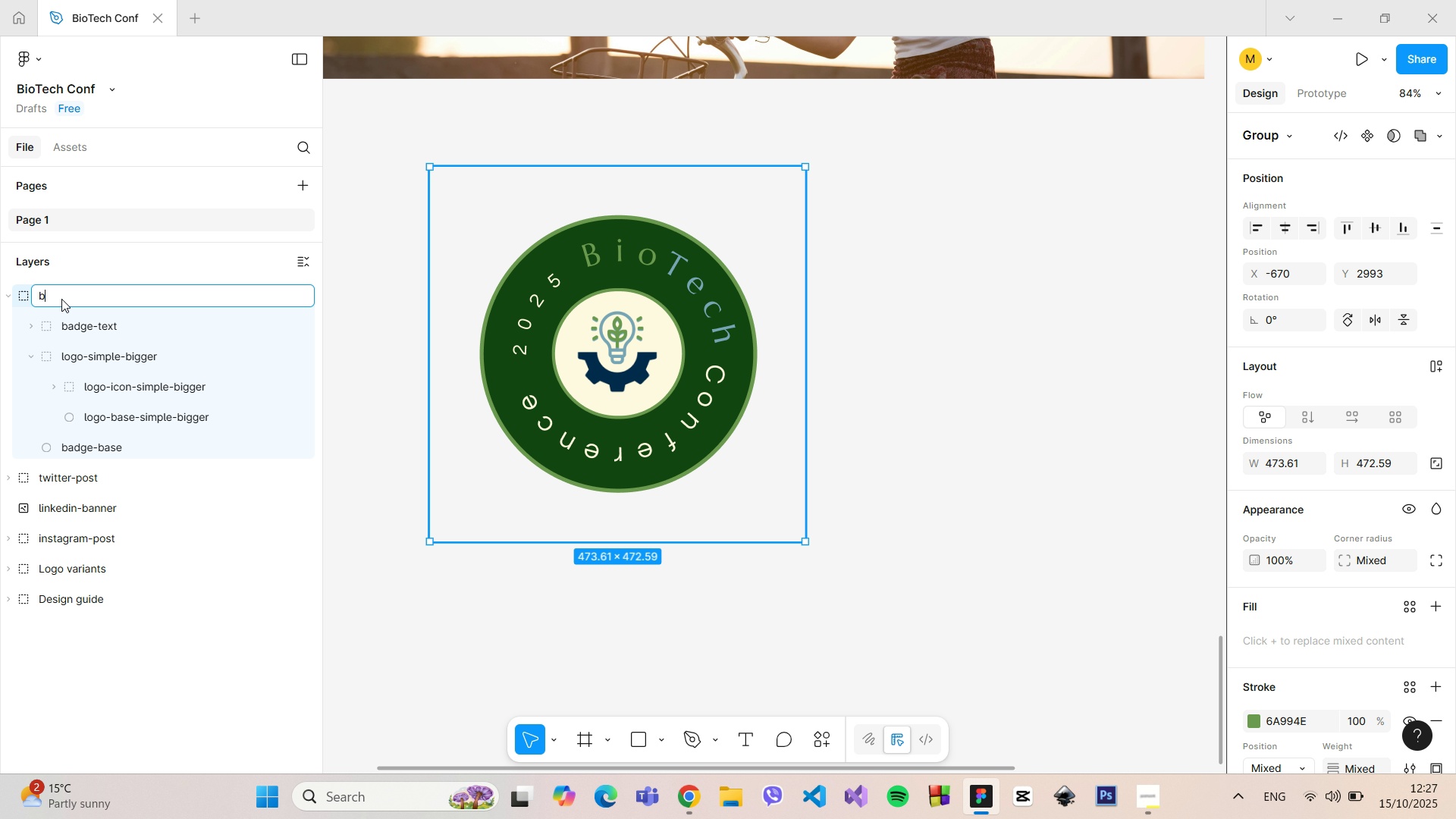 
type(badge)
 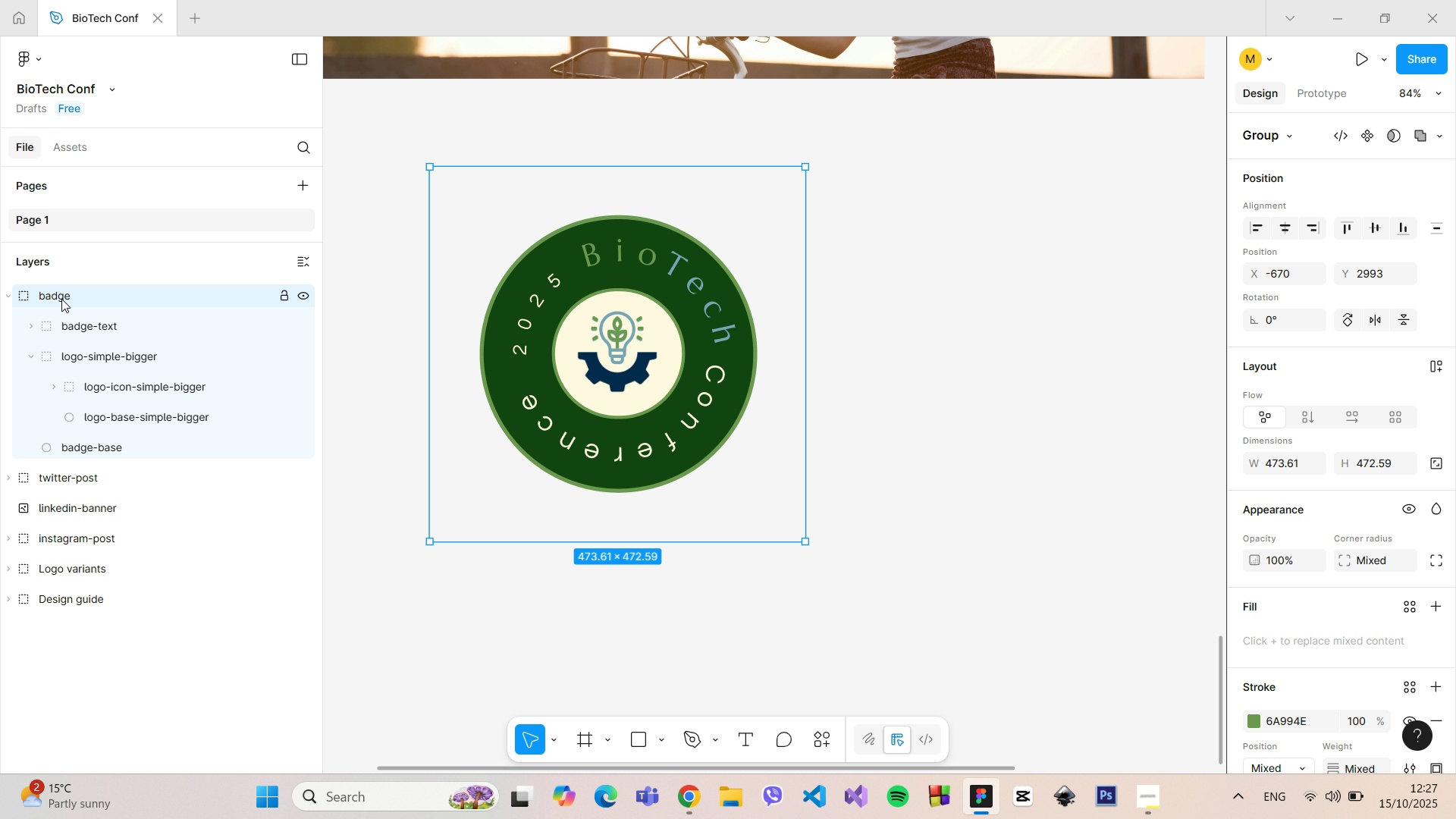 
key(Enter)
 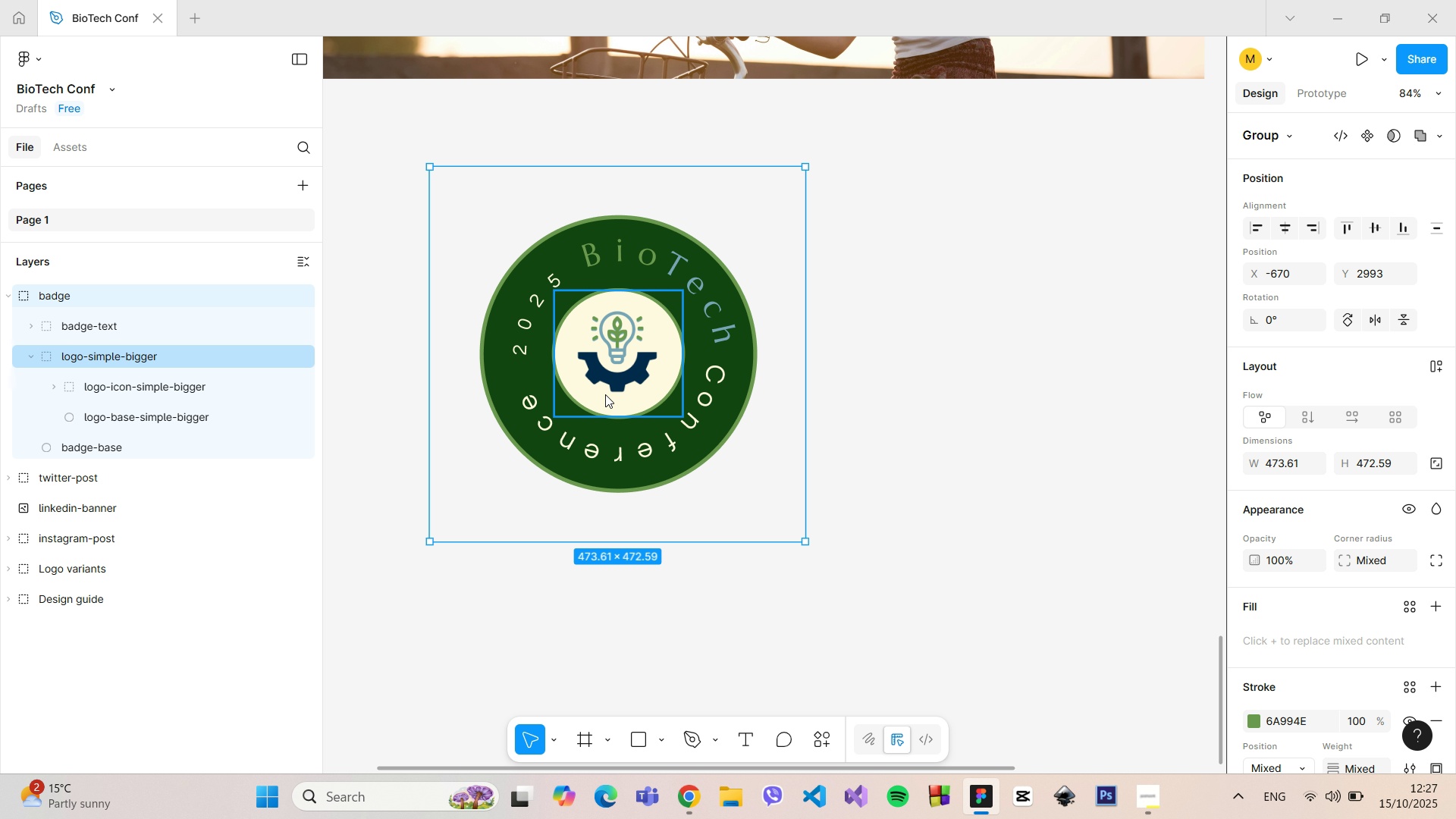 
hold_key(key=ControlLeft, duration=0.34)
scroll: coordinate [959, 378], scroll_direction: down, amount: 2.0
 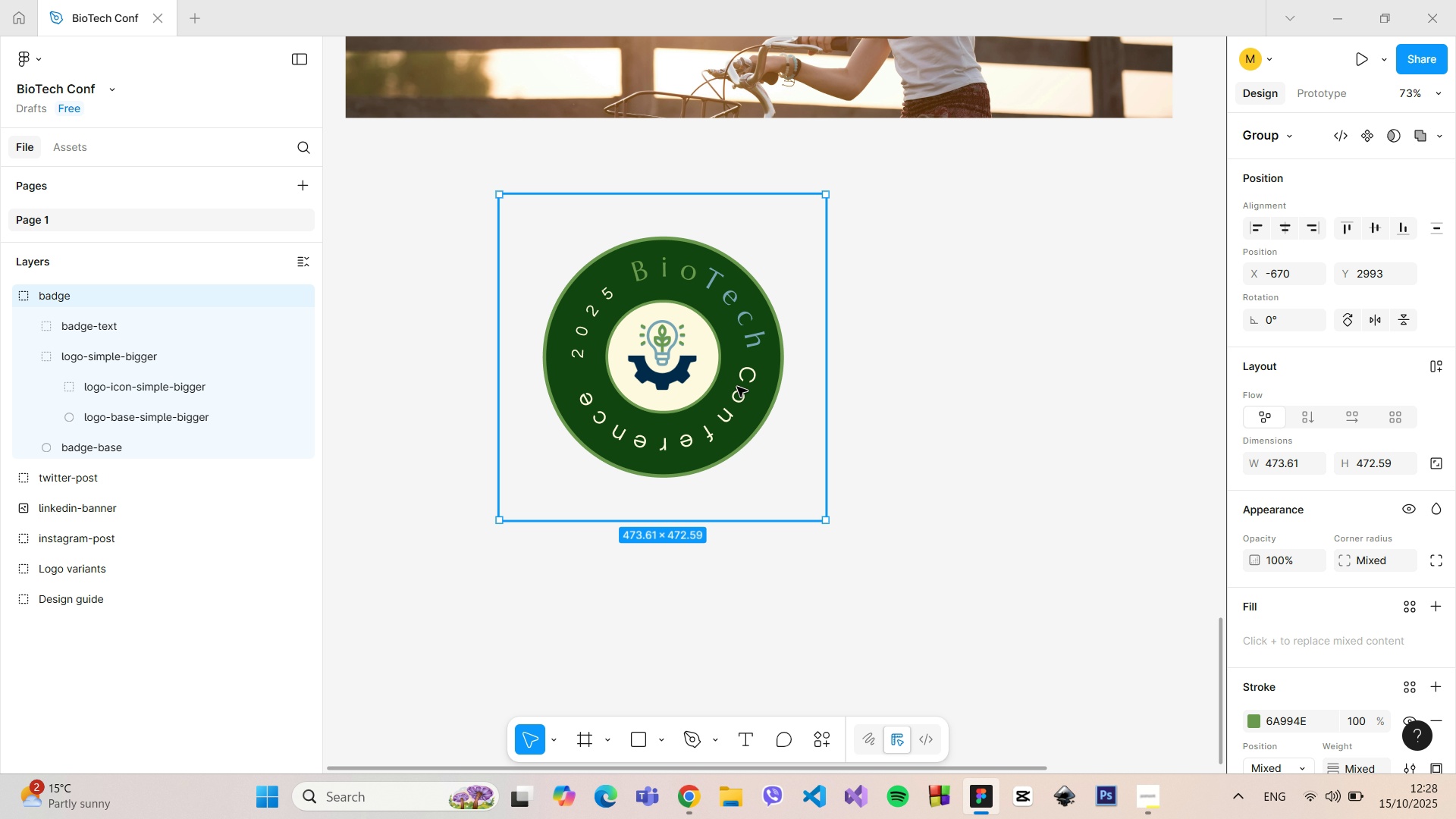 
left_click_drag(start_coordinate=[737, 387], to_coordinate=[581, 394])
 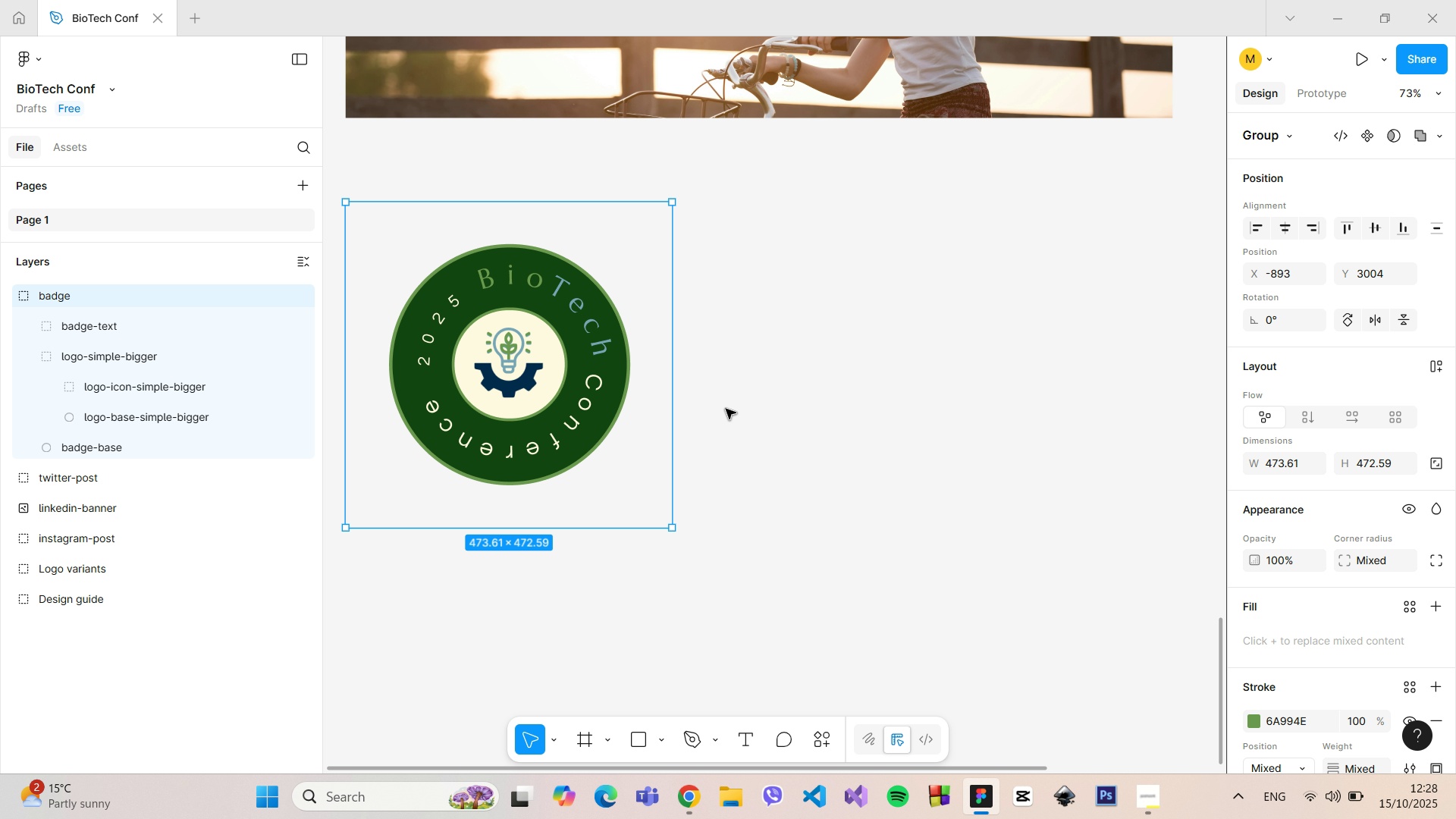 
left_click([726, 409])
 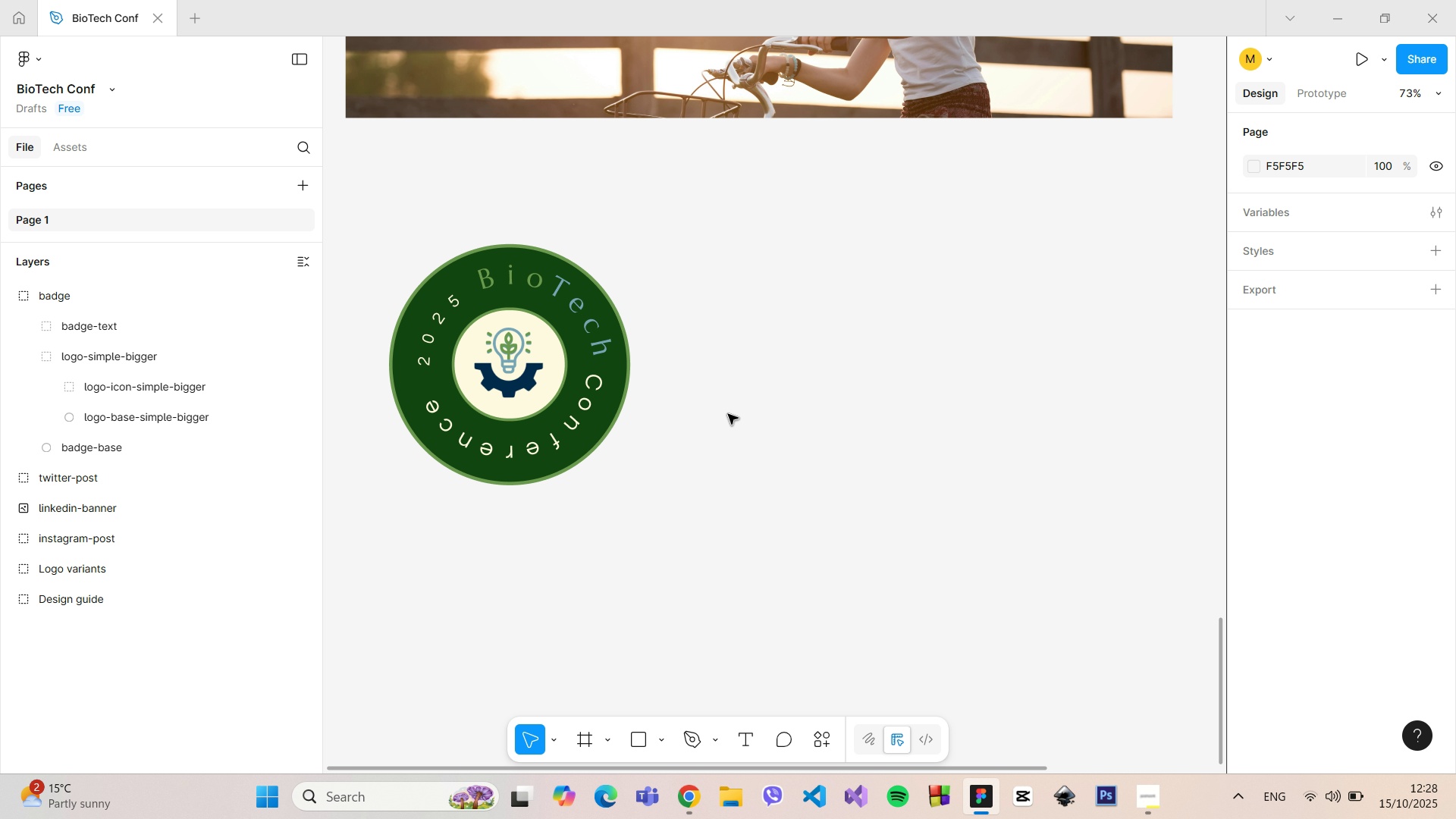 
hold_key(key=ControlLeft, duration=1.51)
scroll: coordinate [728, 414], scroll_direction: down, amount: 4.0
 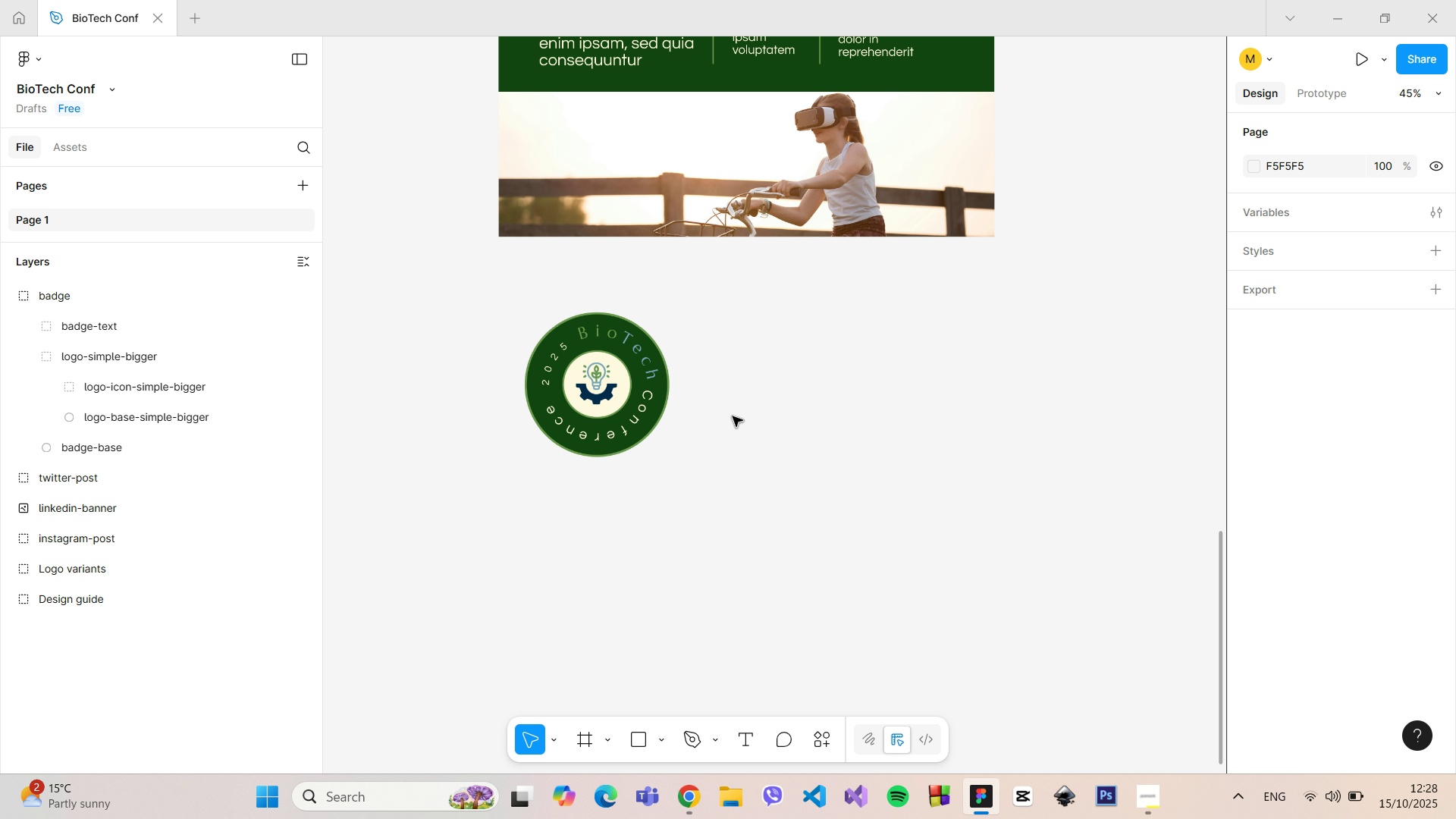 
hold_key(key=ControlLeft, duration=0.34)
scroll: coordinate [733, 416], scroll_direction: down, amount: 2.0
 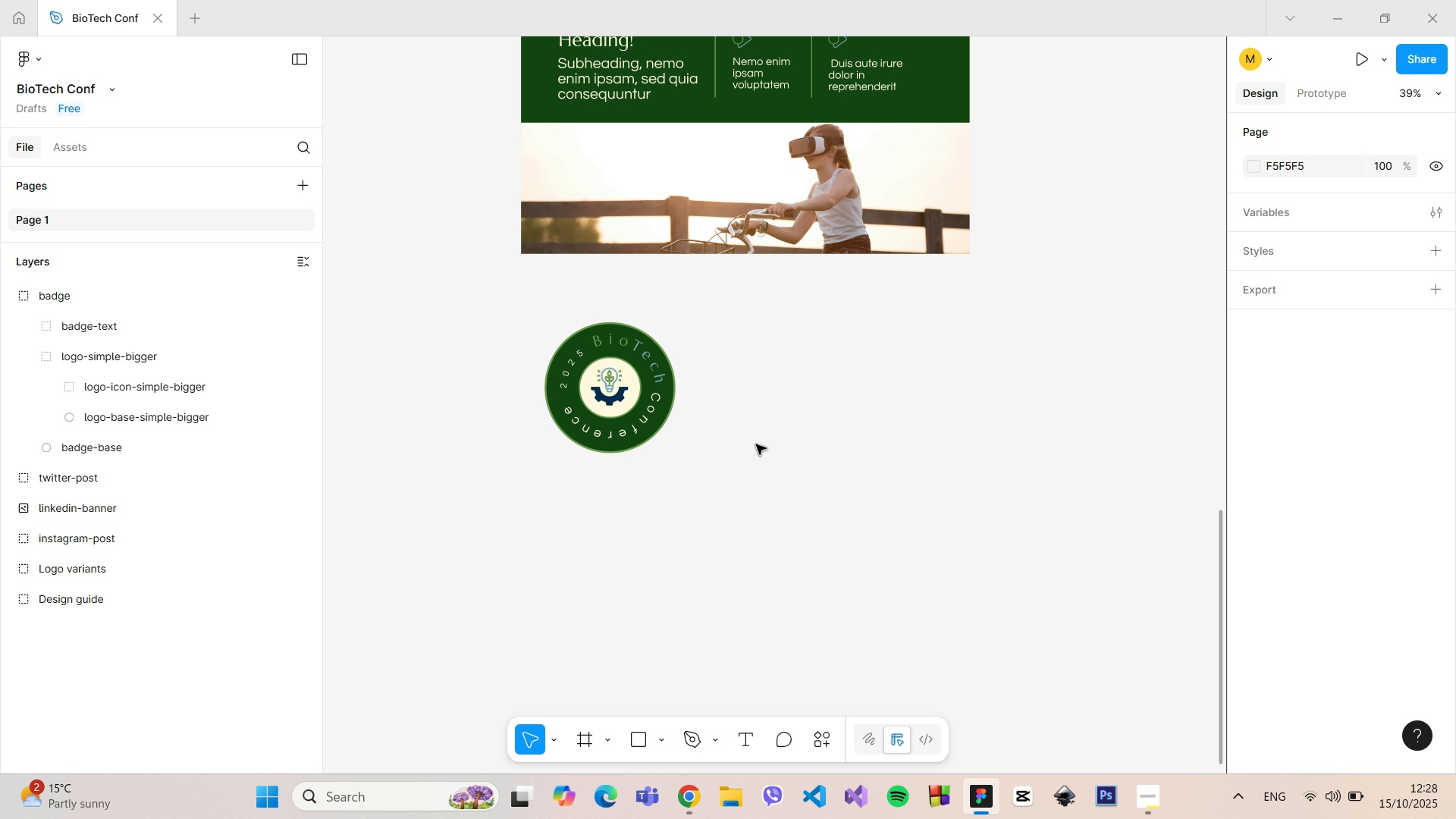 
scroll: coordinate [756, 444], scroll_direction: up, amount: 3.0
 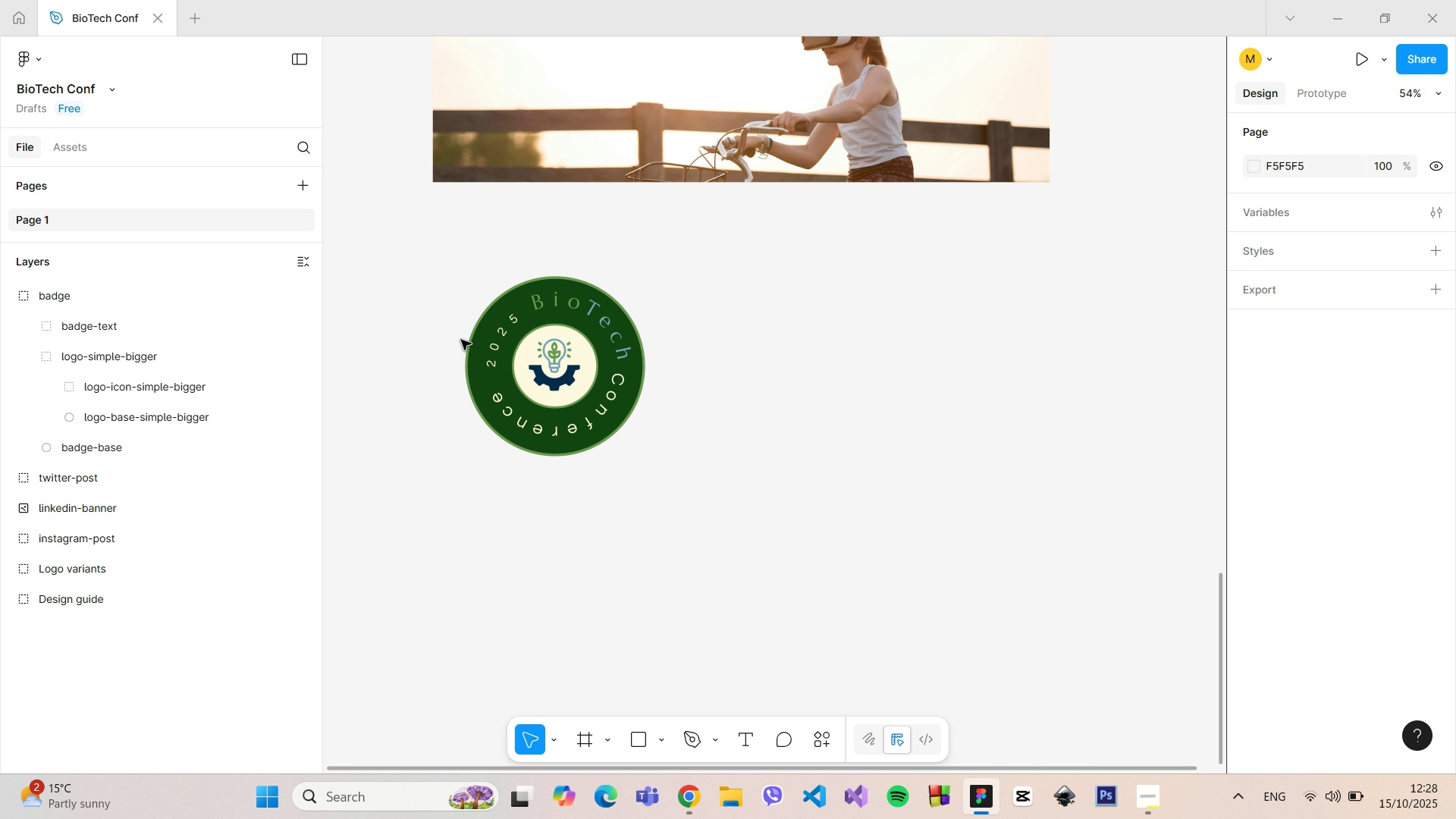 
hold_key(key=ControlLeft, duration=1.51)
scroll: coordinate [461, 340], scroll_direction: up, amount: 6.0
 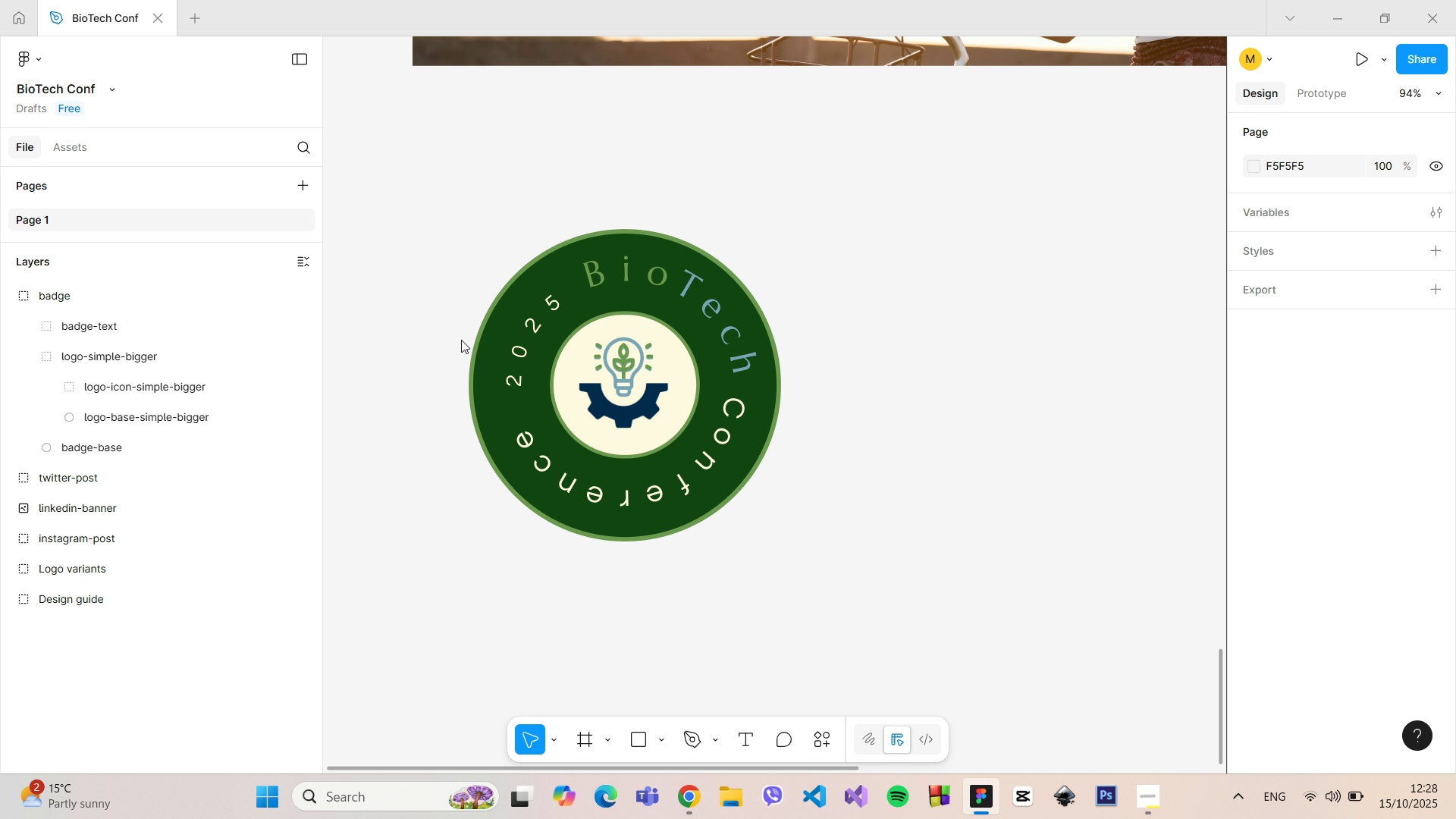 
hold_key(key=ControlLeft, duration=1.51)
scroll: coordinate [462, 340], scroll_direction: up, amount: 4.0
 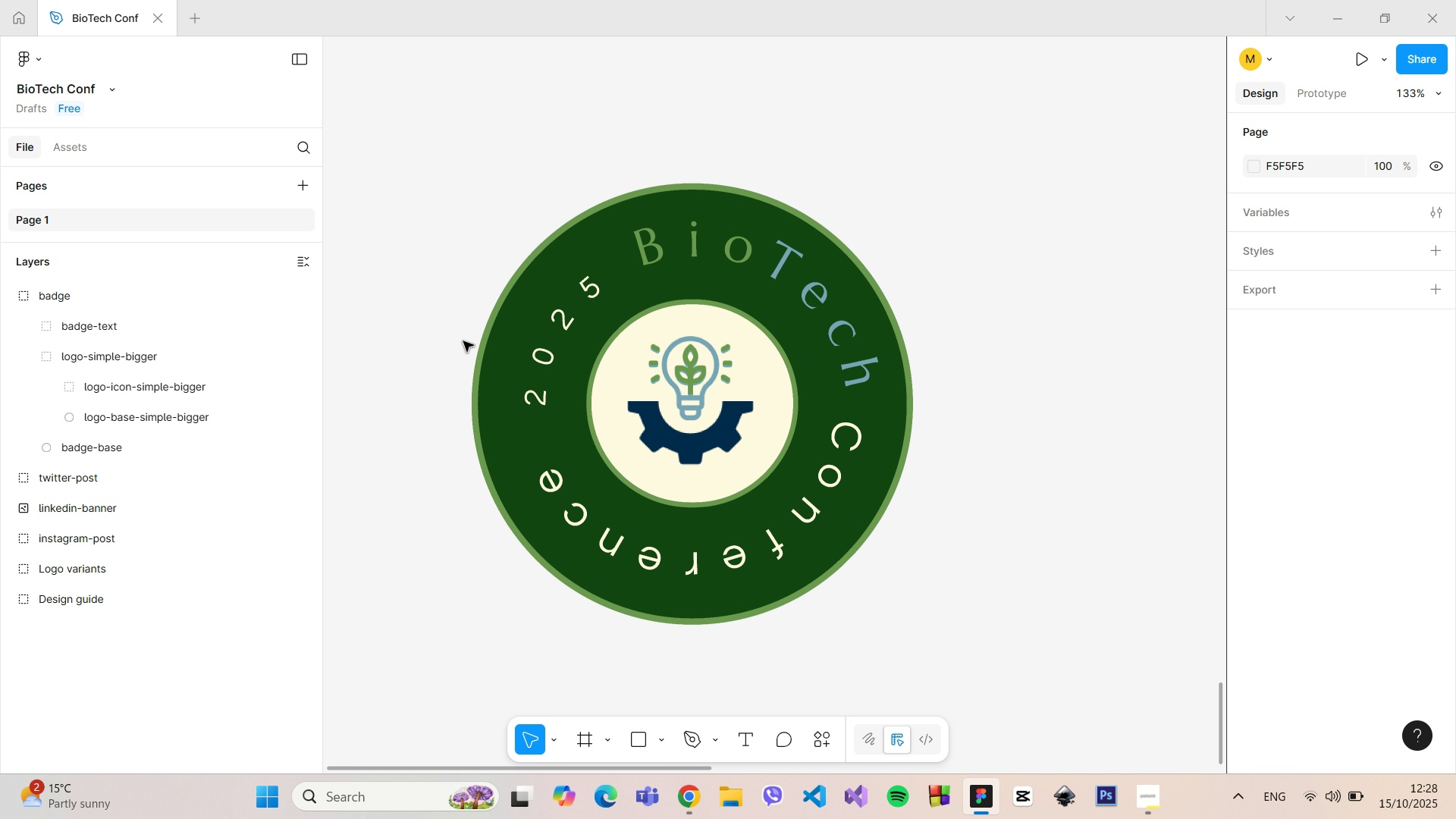 
hold_key(key=ControlLeft, duration=1.53)
scroll: coordinate [469, 343], scroll_direction: up, amount: 2.0
 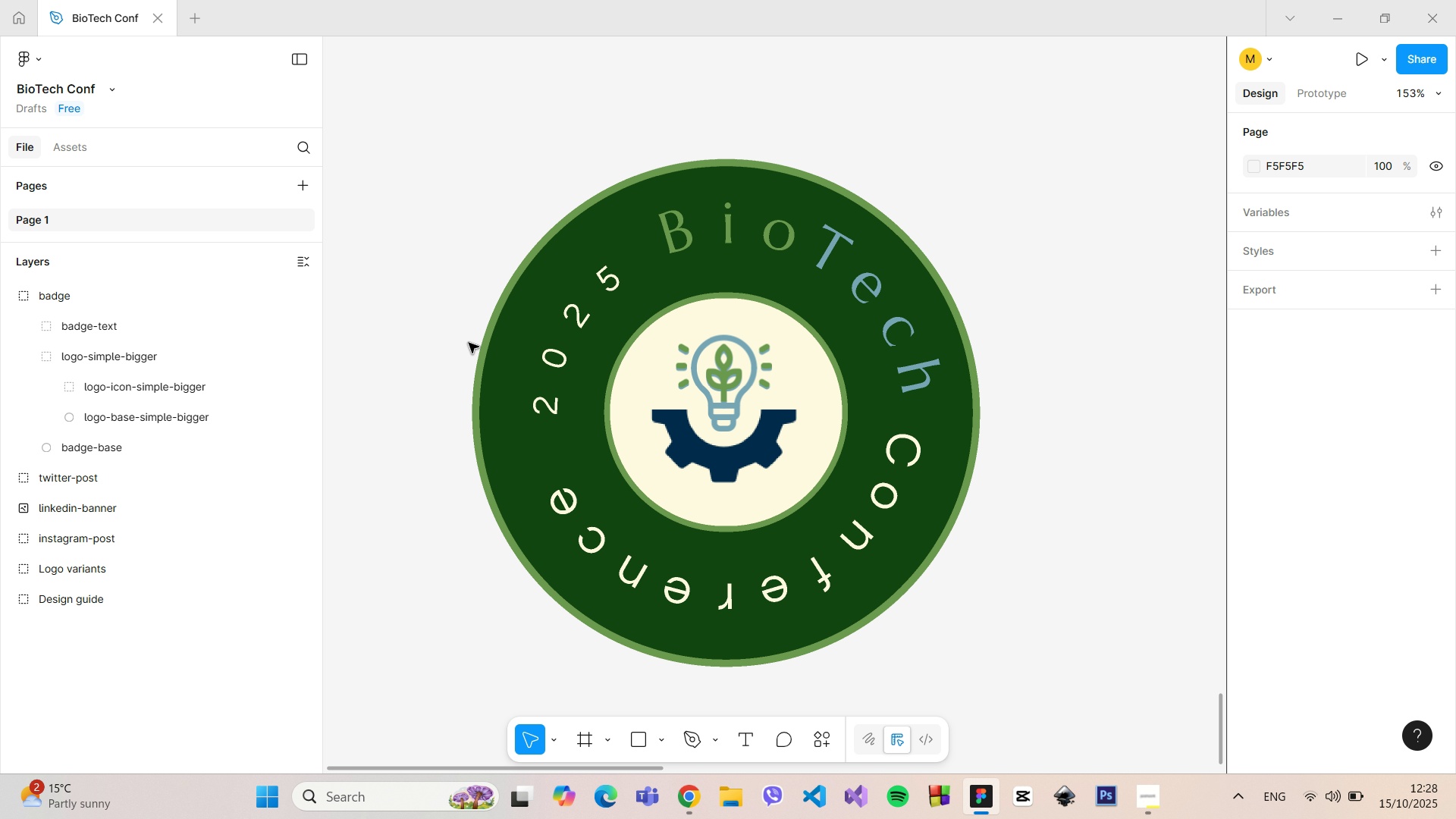 
hold_key(key=ControlLeft, duration=0.4)
 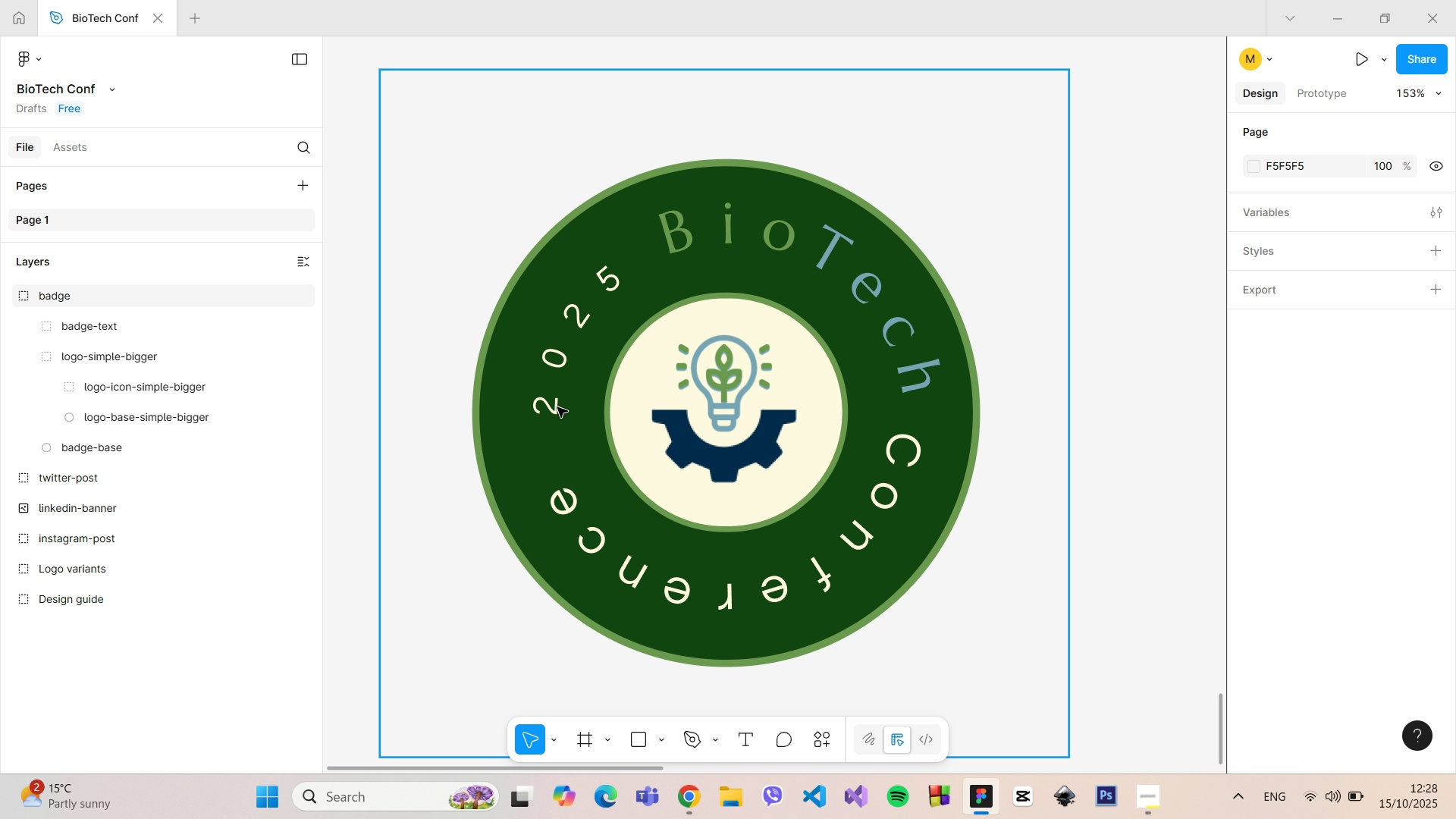 
double_click([557, 407])
 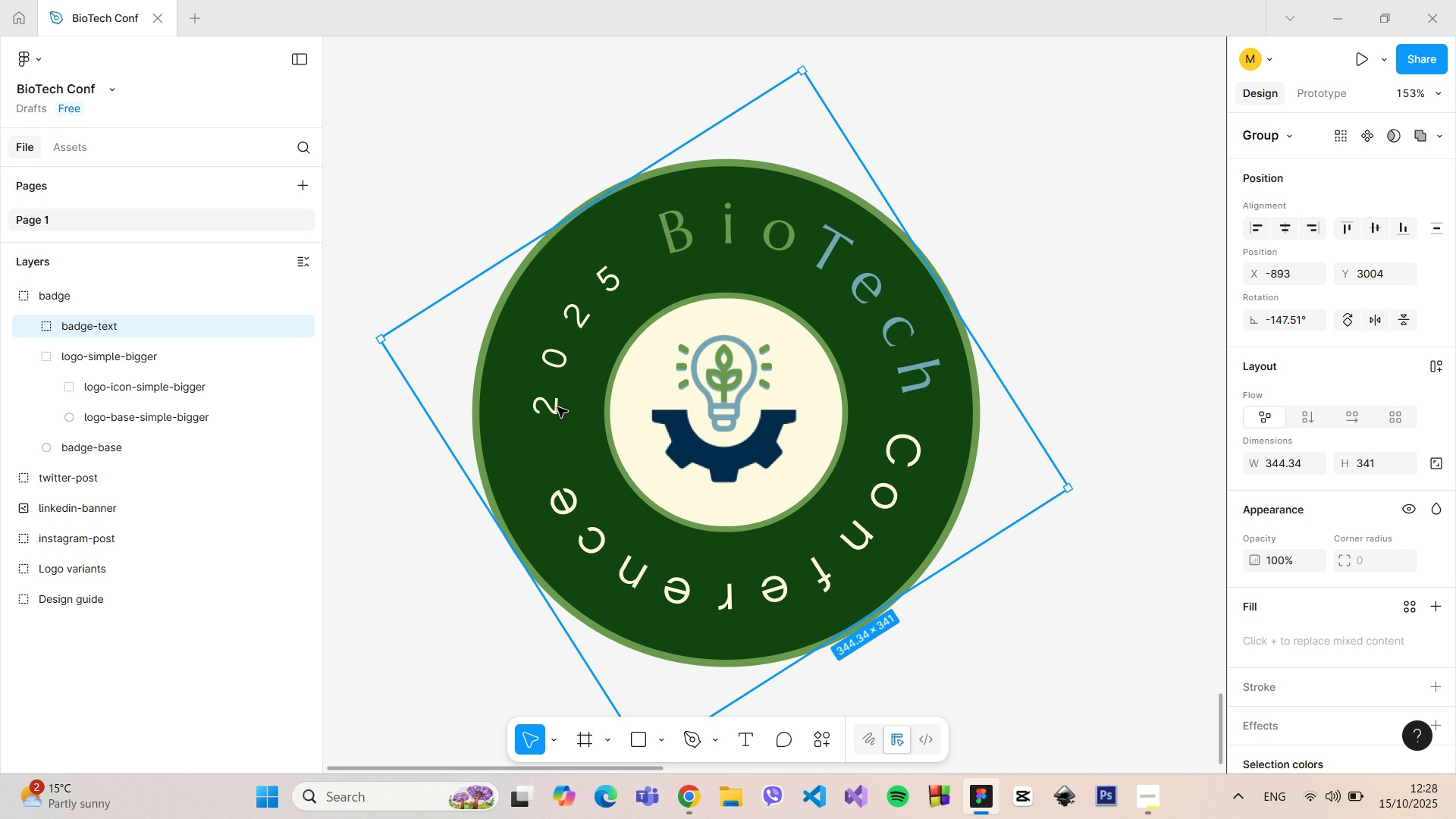 
double_click([557, 407])
 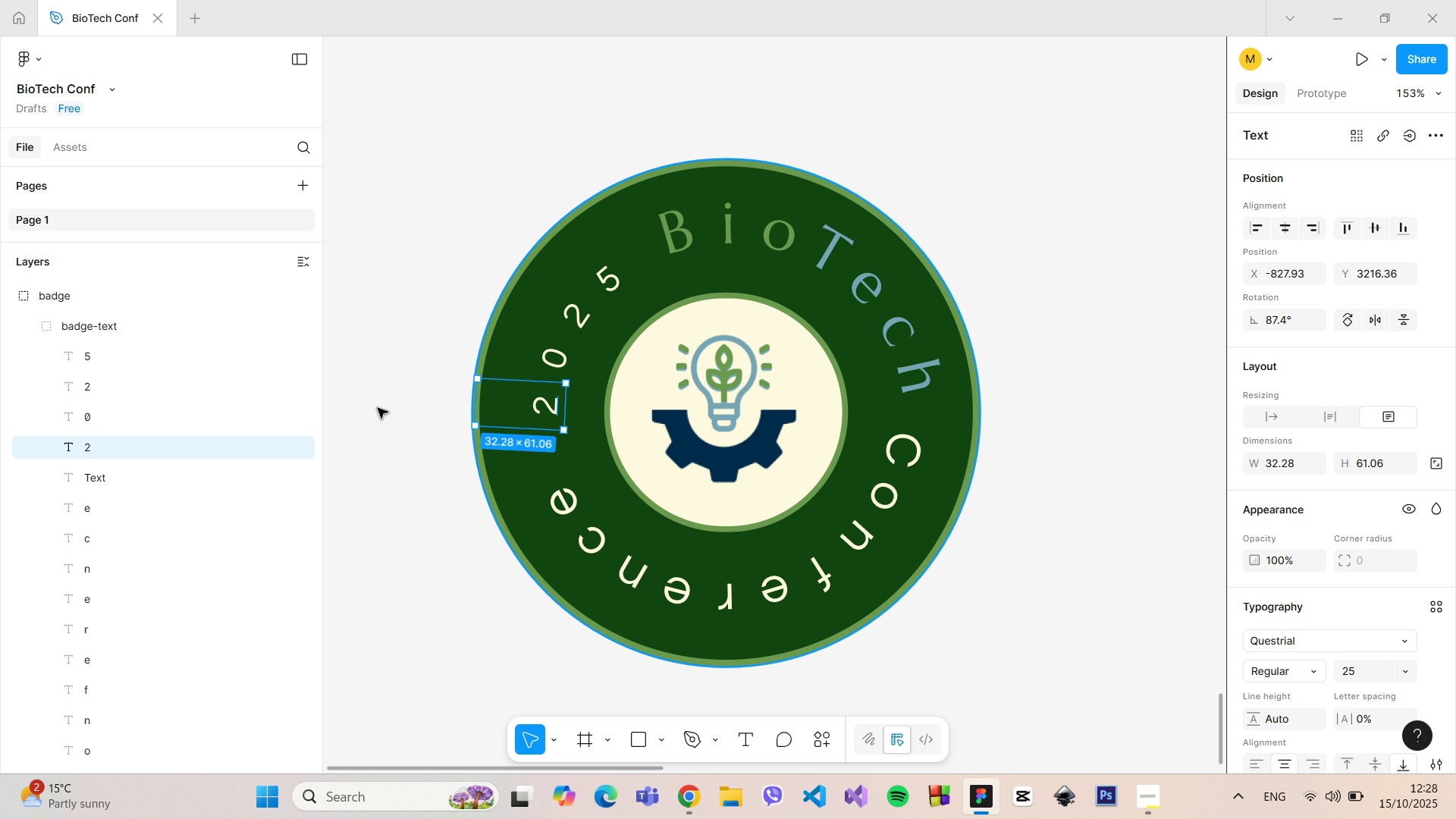 
hold_key(key=ShiftLeft, duration=1.09)
left_click([160, 366])
 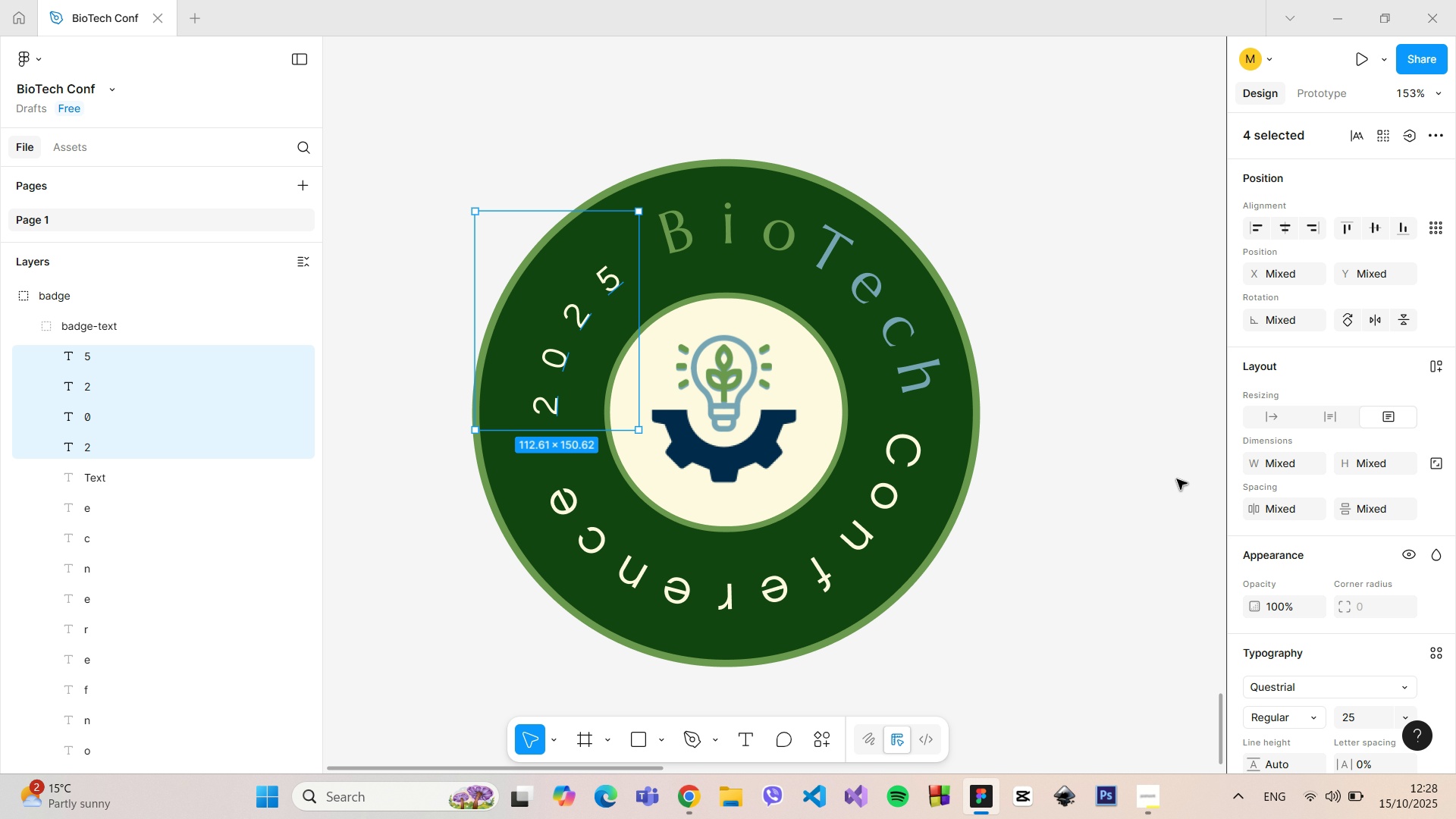 
scroll: coordinate [1304, 592], scroll_direction: down, amount: 3.0
 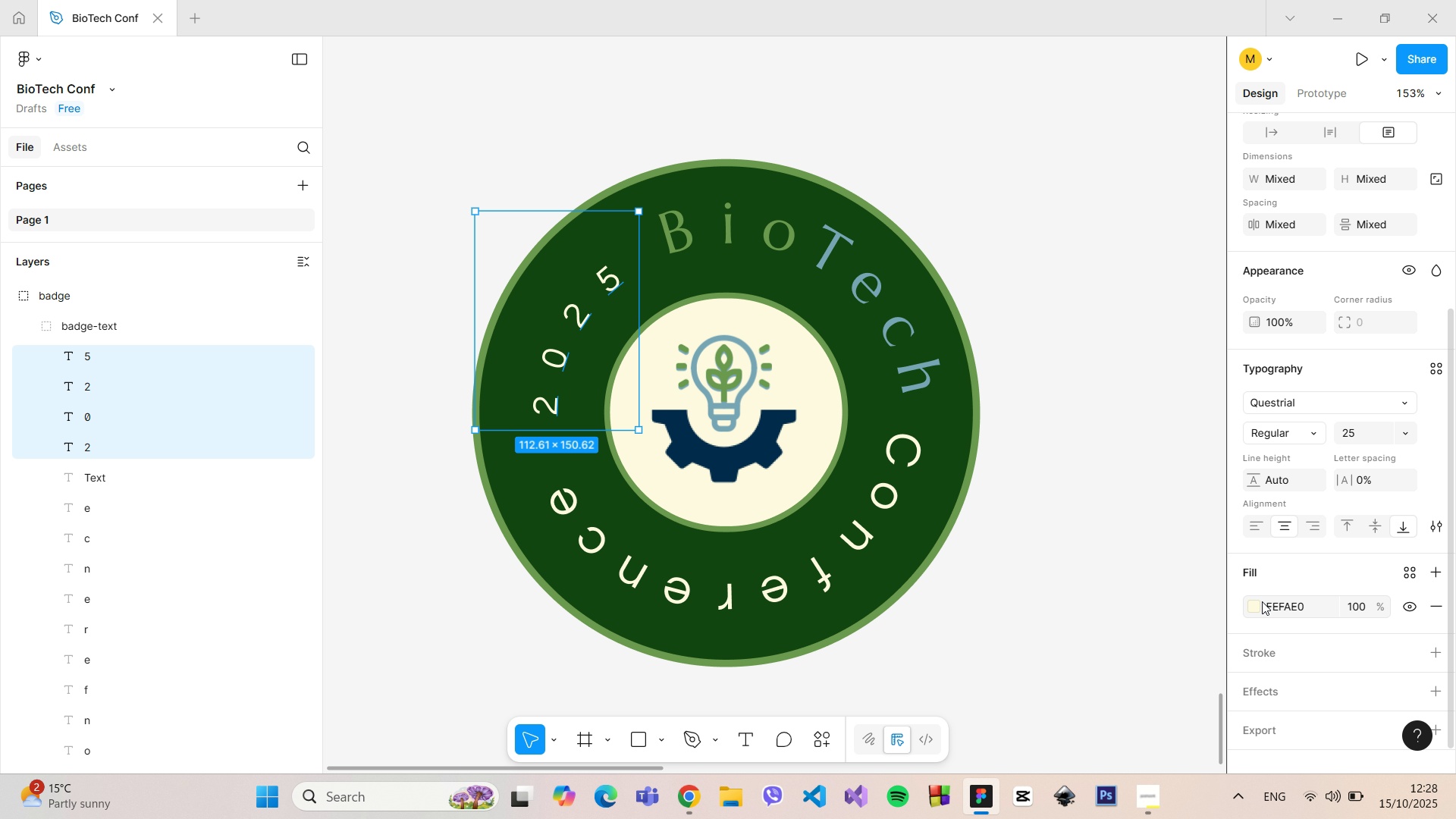 
left_click([1259, 602])
 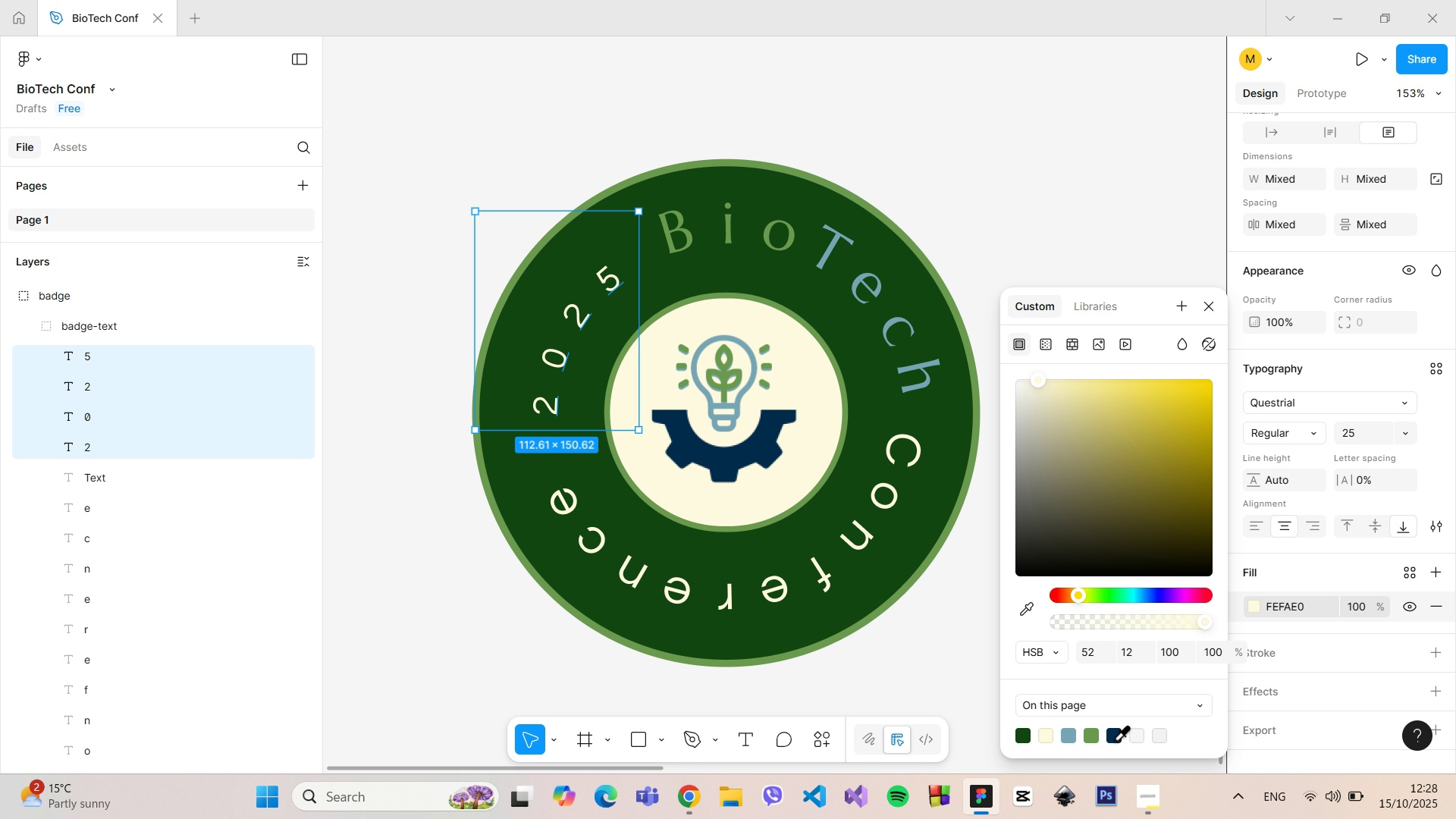 
left_click([1114, 739])
 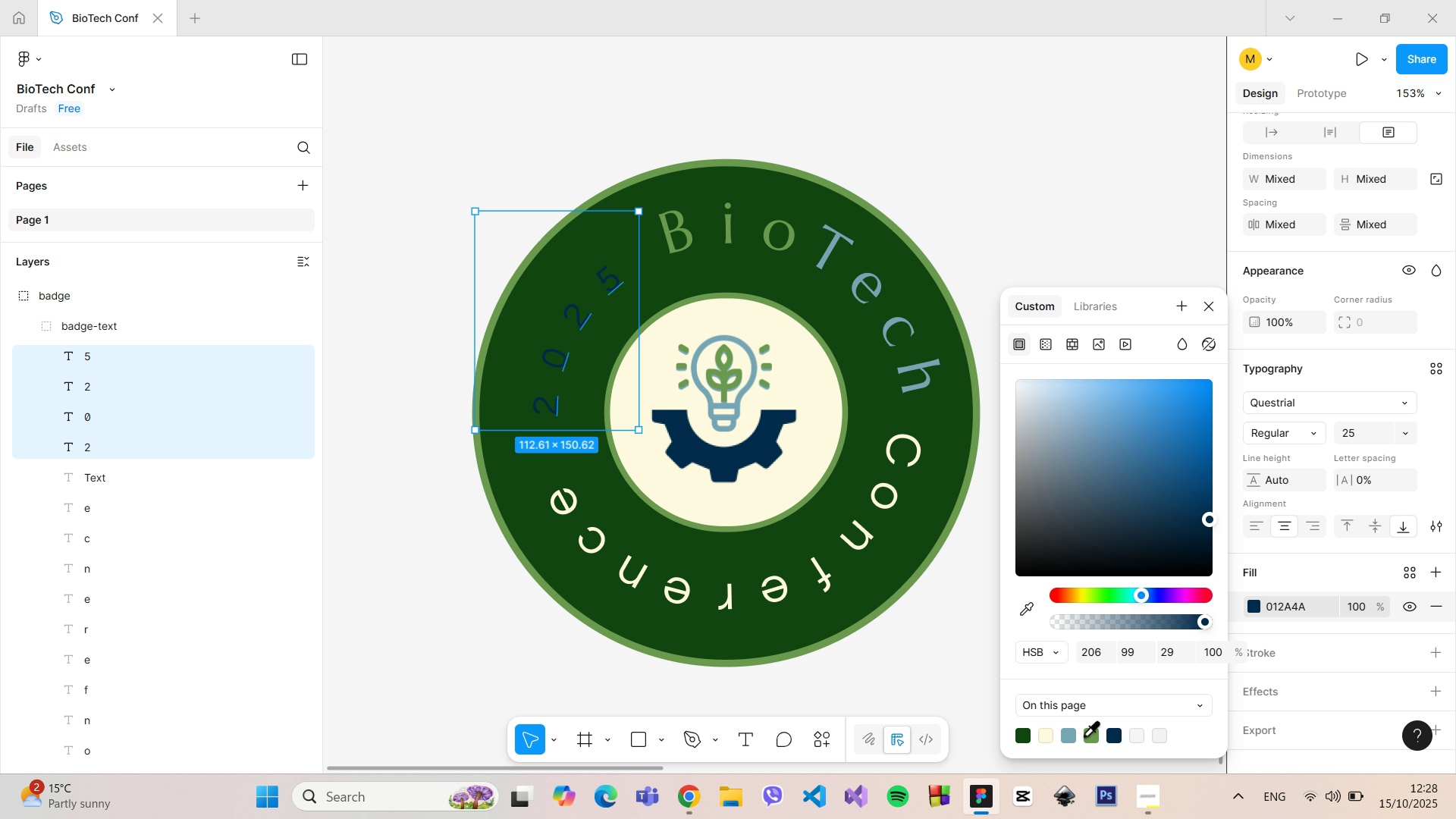 
left_click([1053, 733])
 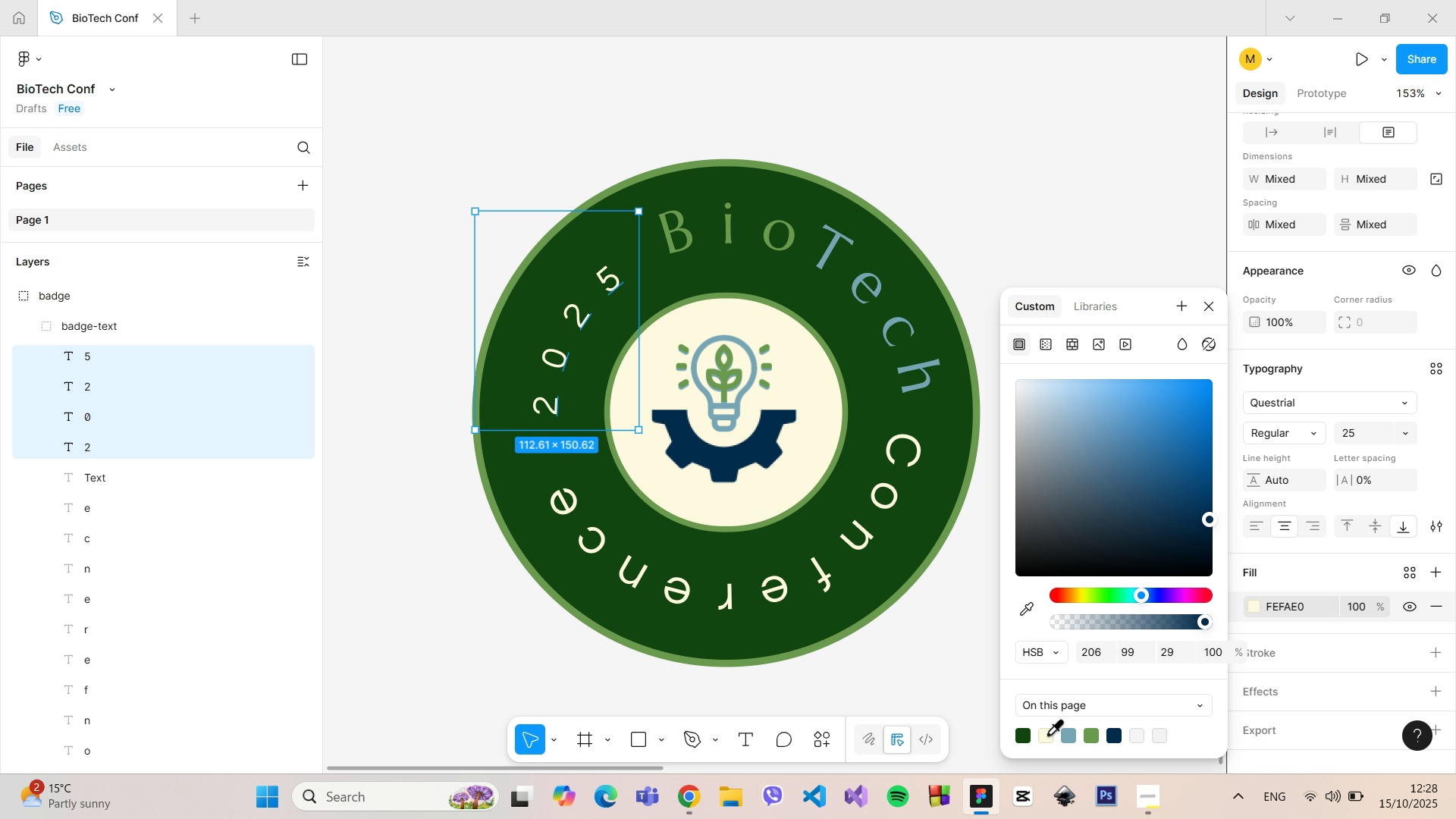 
left_click([1047, 733])
 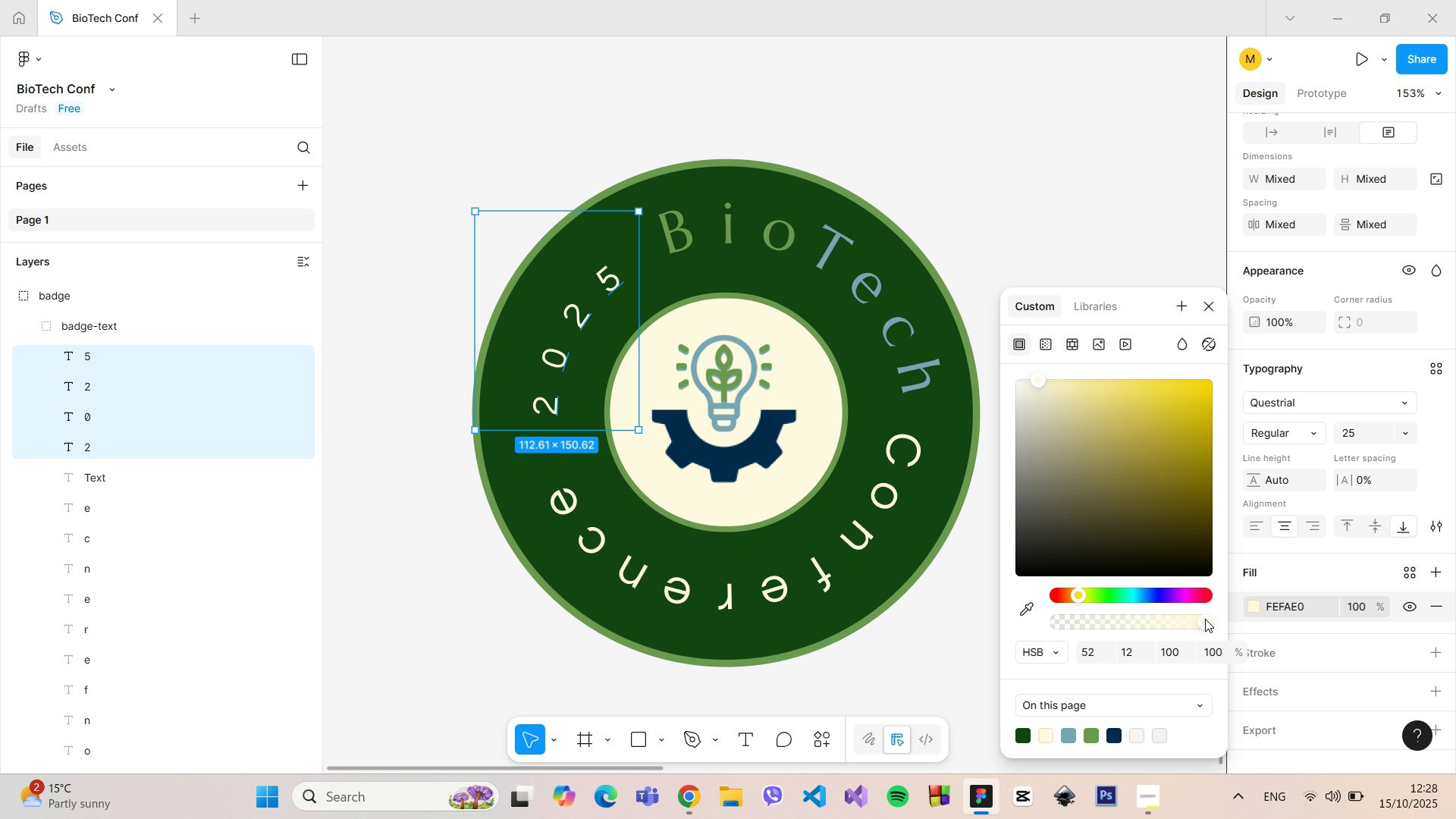 
left_click_drag(start_coordinate=[1205, 619], to_coordinate=[1143, 622])
 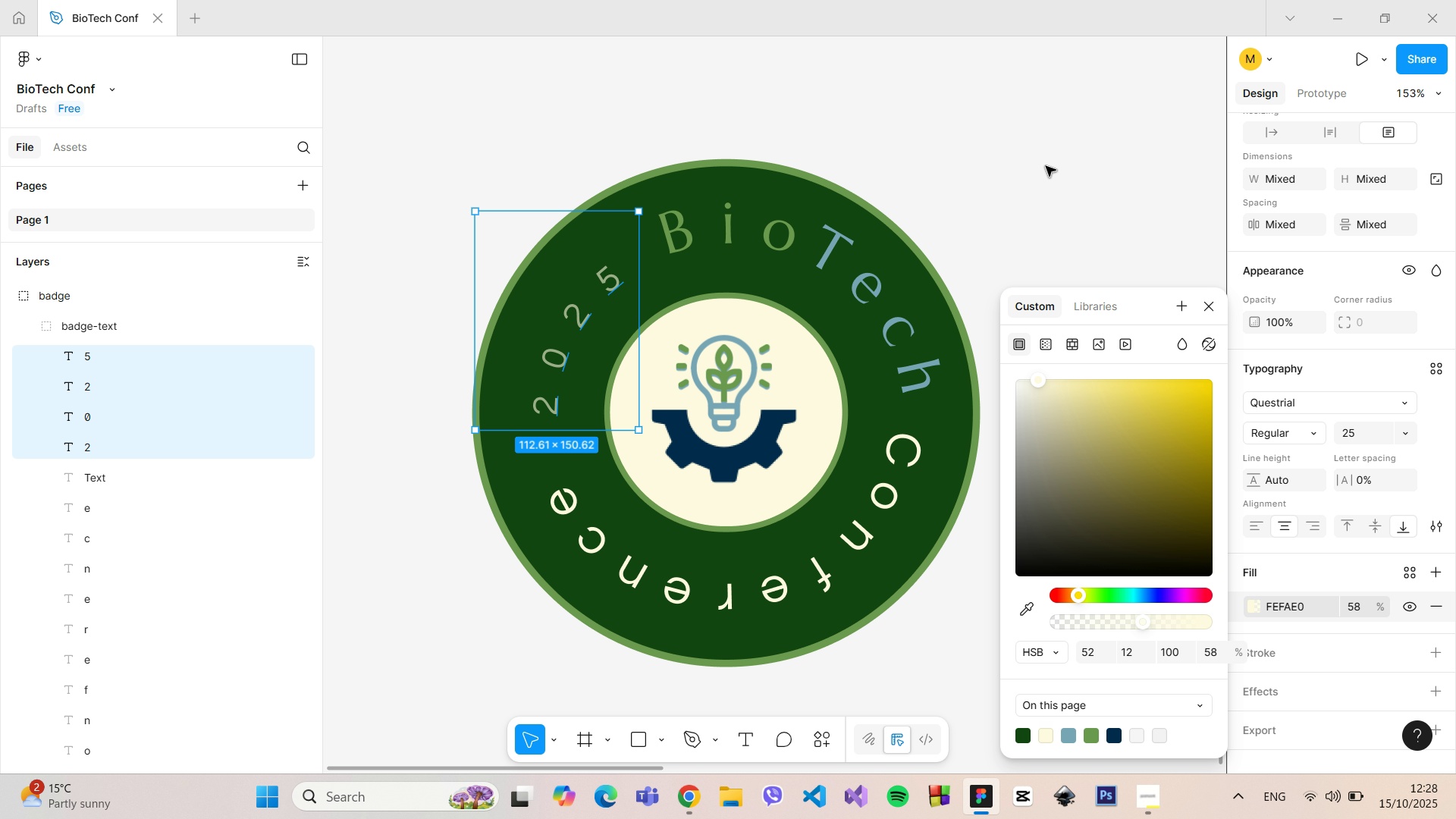 
left_click([1045, 165])
 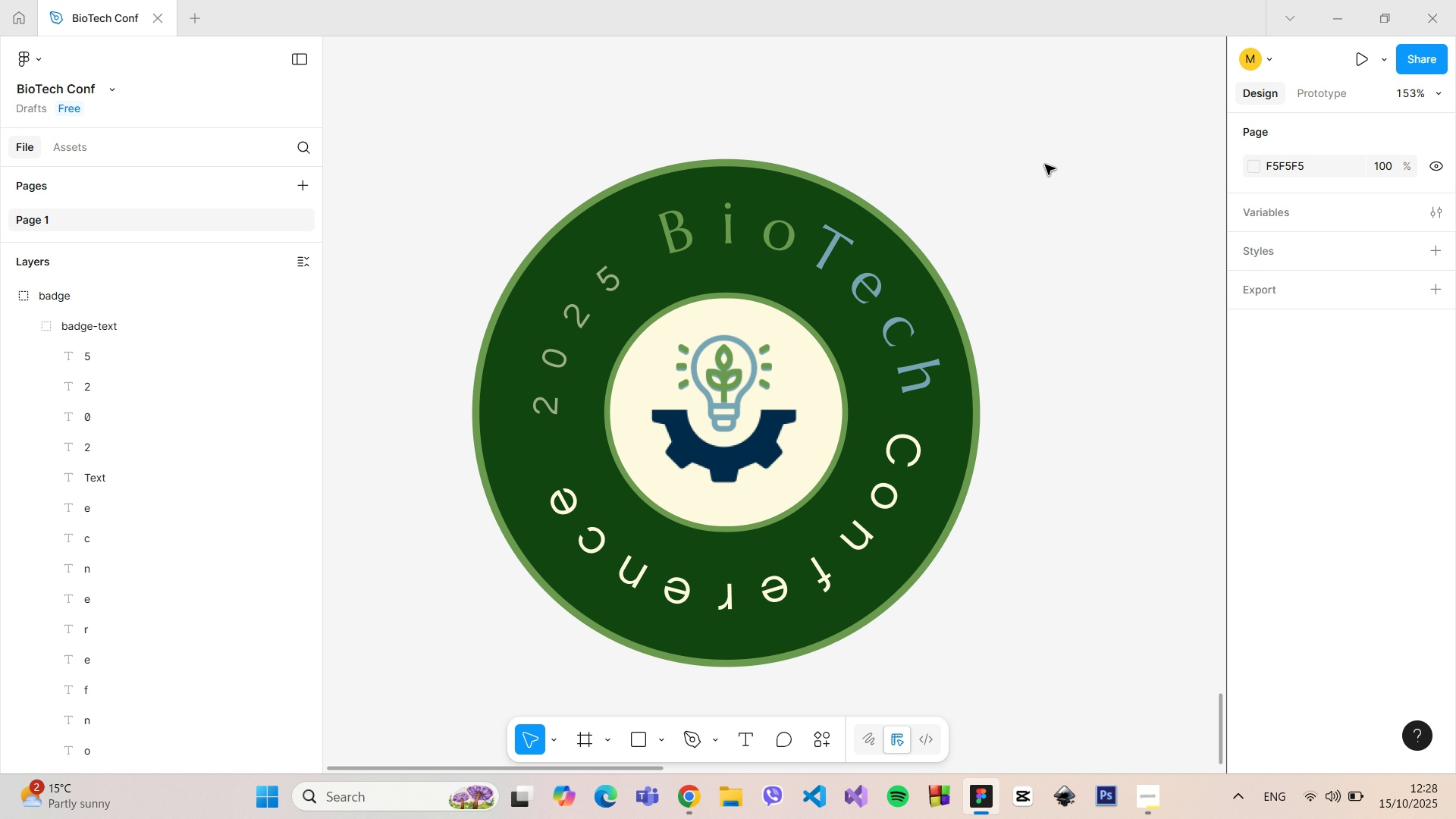 
scroll: coordinate [1148, 372], scroll_direction: down, amount: 11.0
 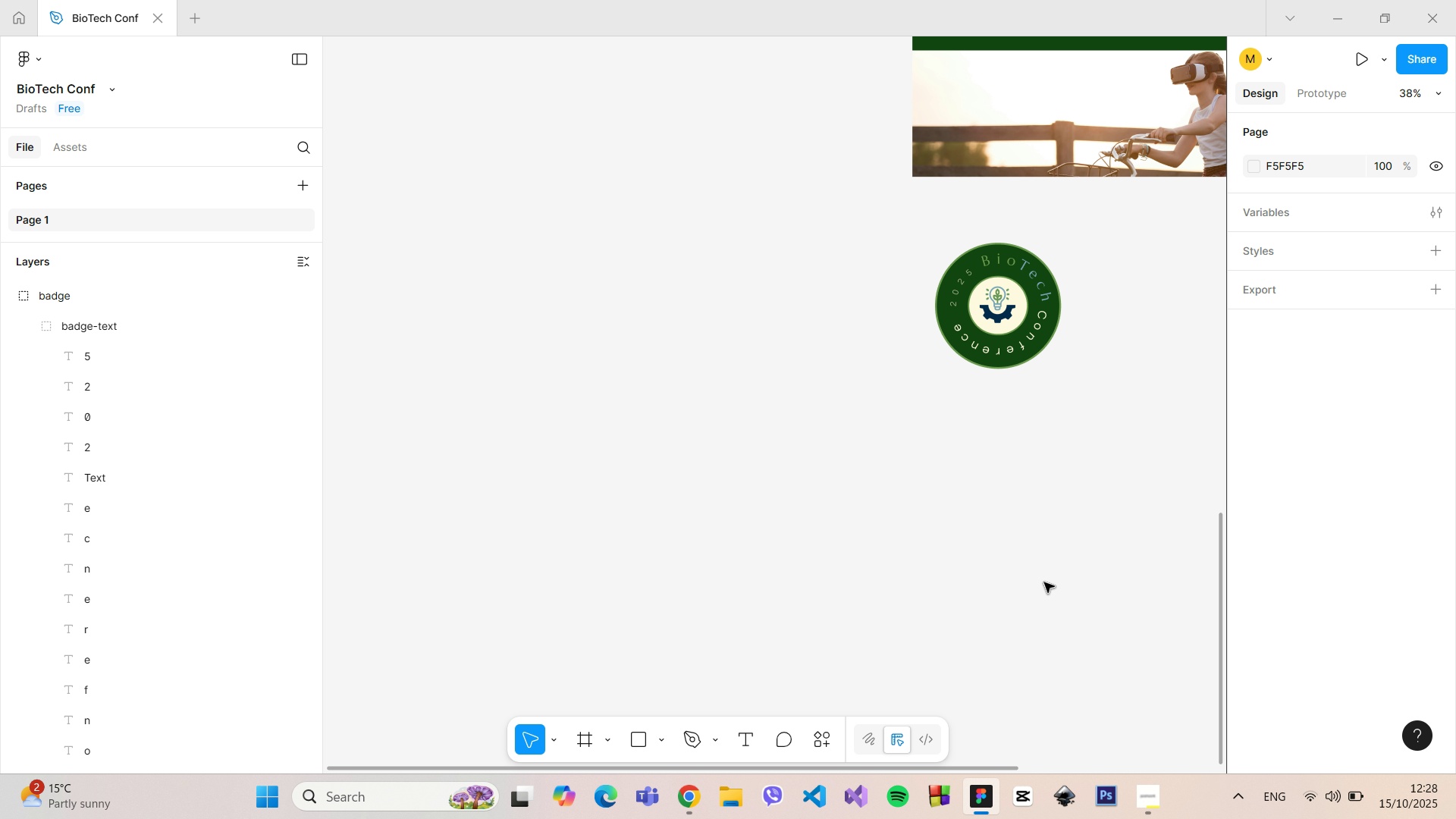 
left_click([1150, 812])